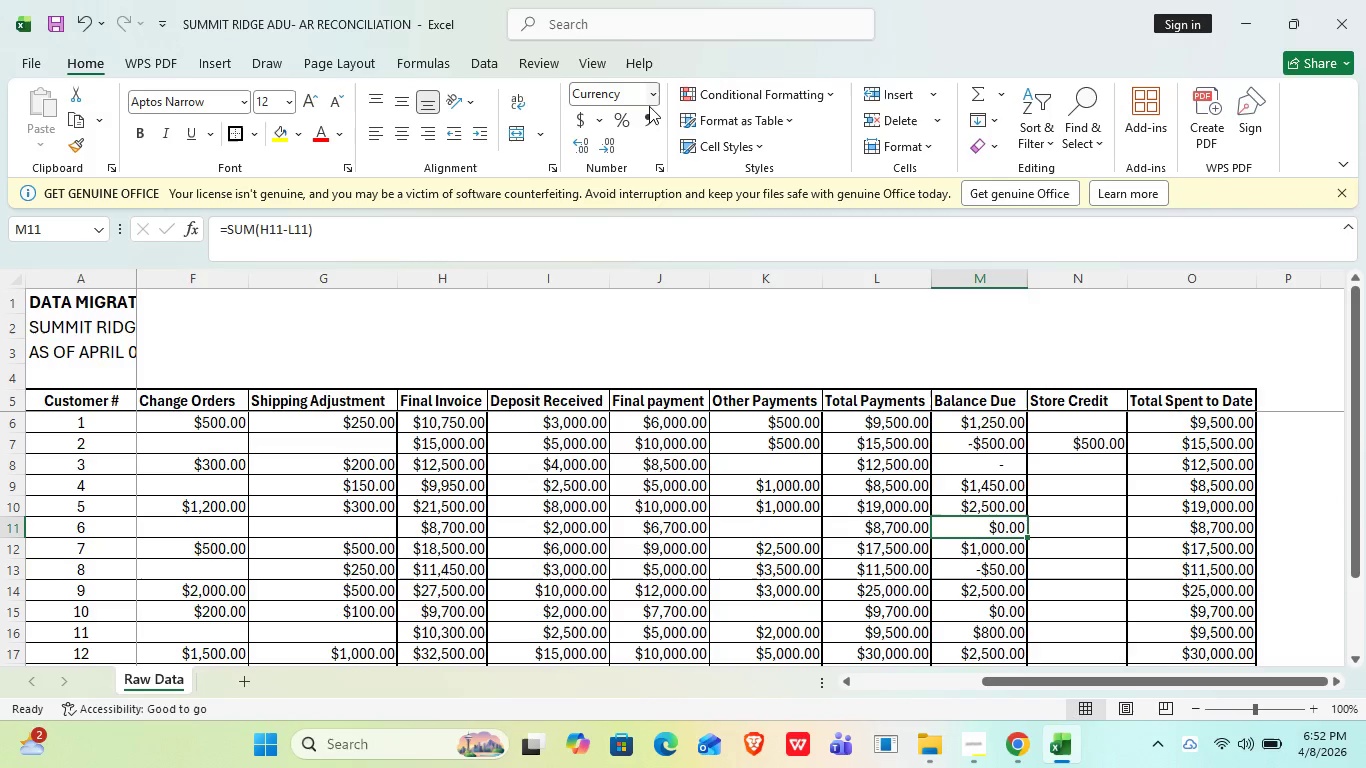 
left_click([649, 115])
 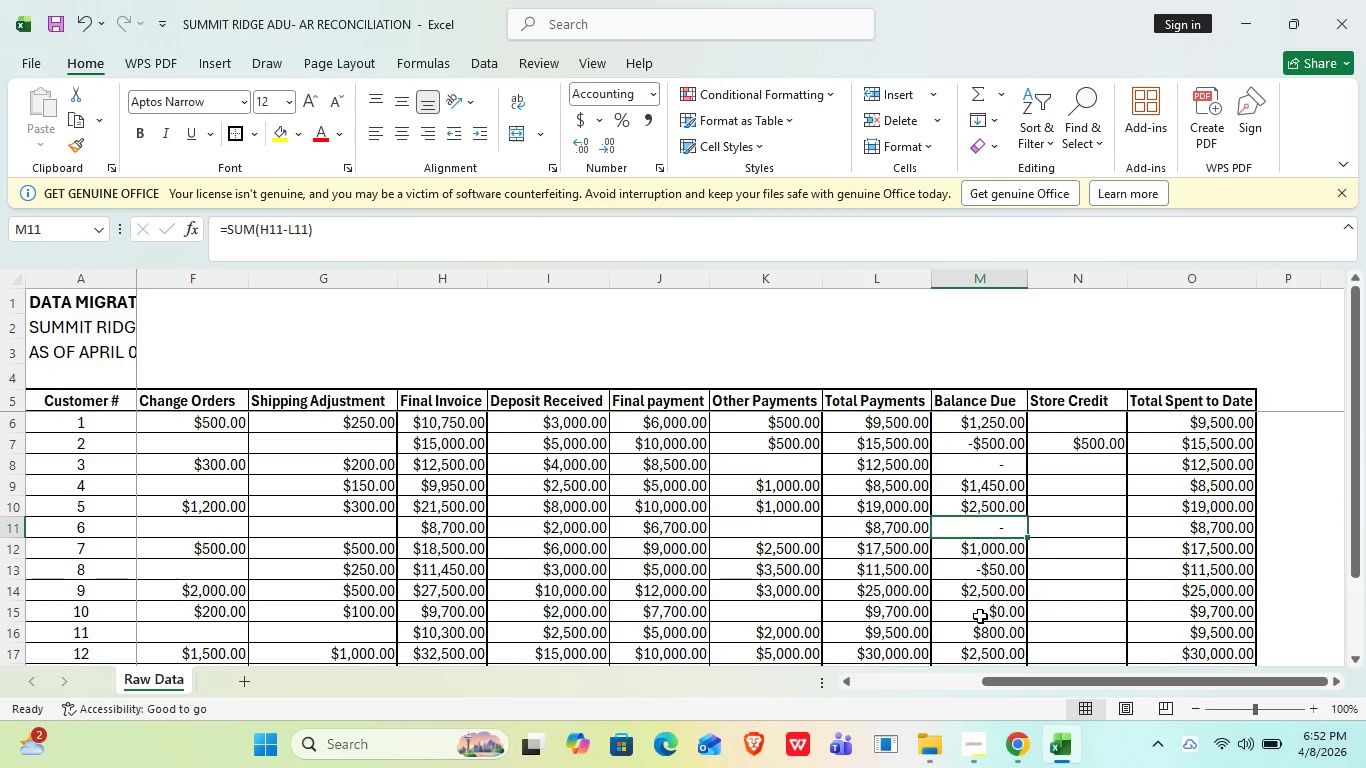 
key(ArrowDown)
 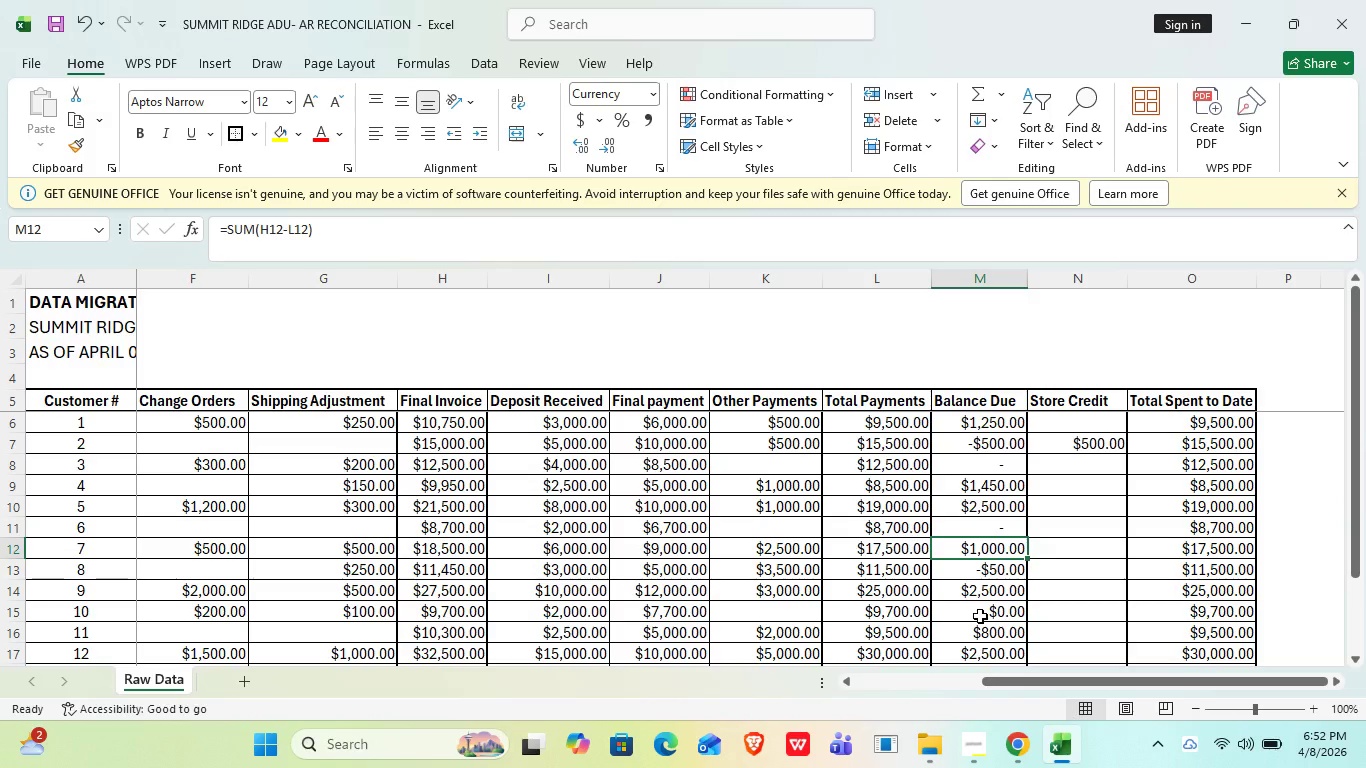 
key(ArrowDown)
 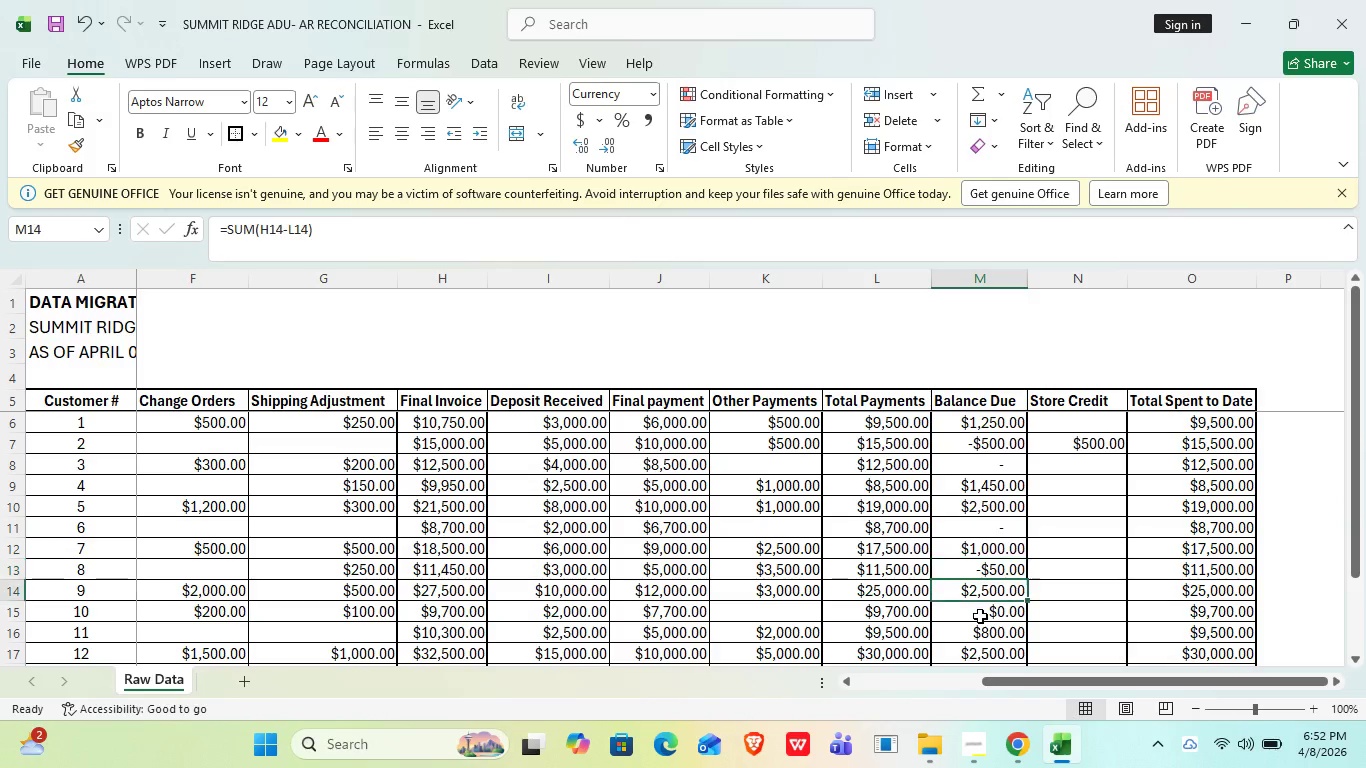 
key(ArrowDown)
 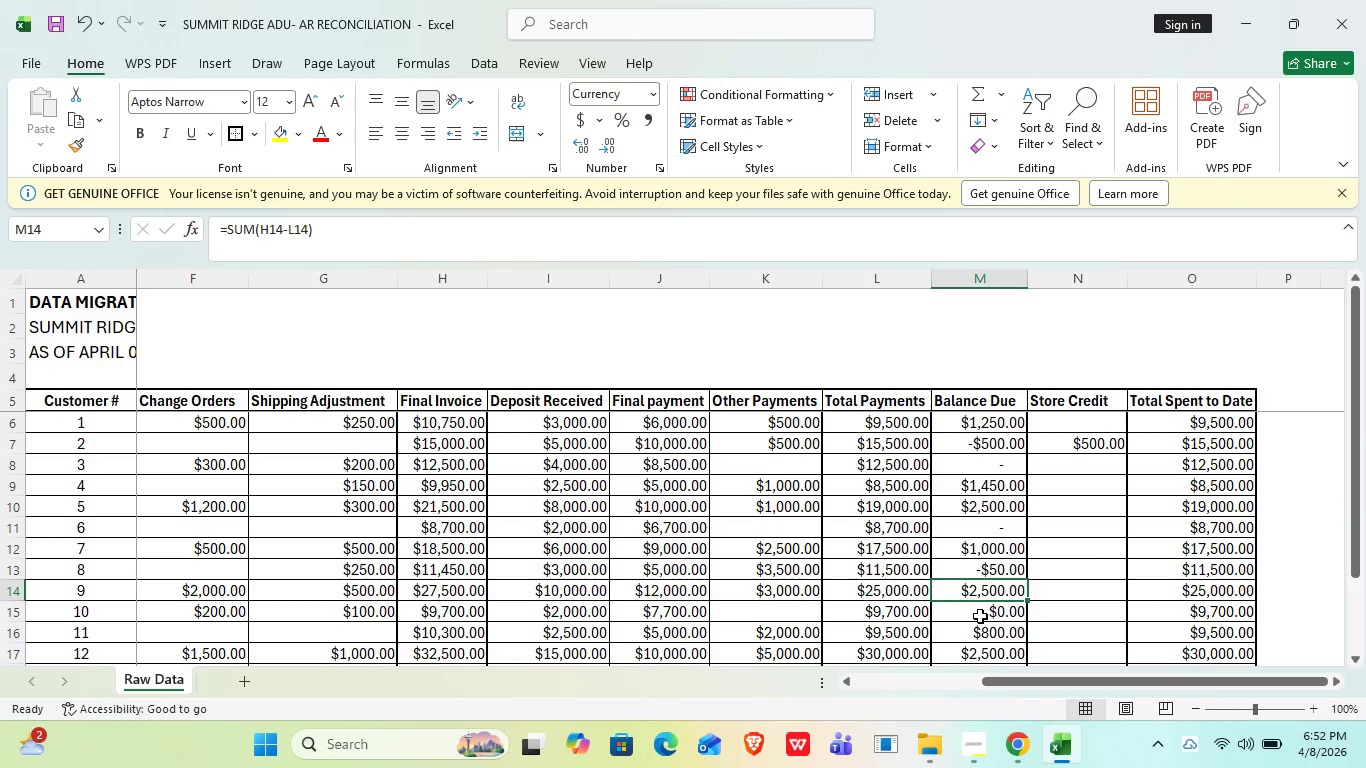 
key(ArrowDown)
 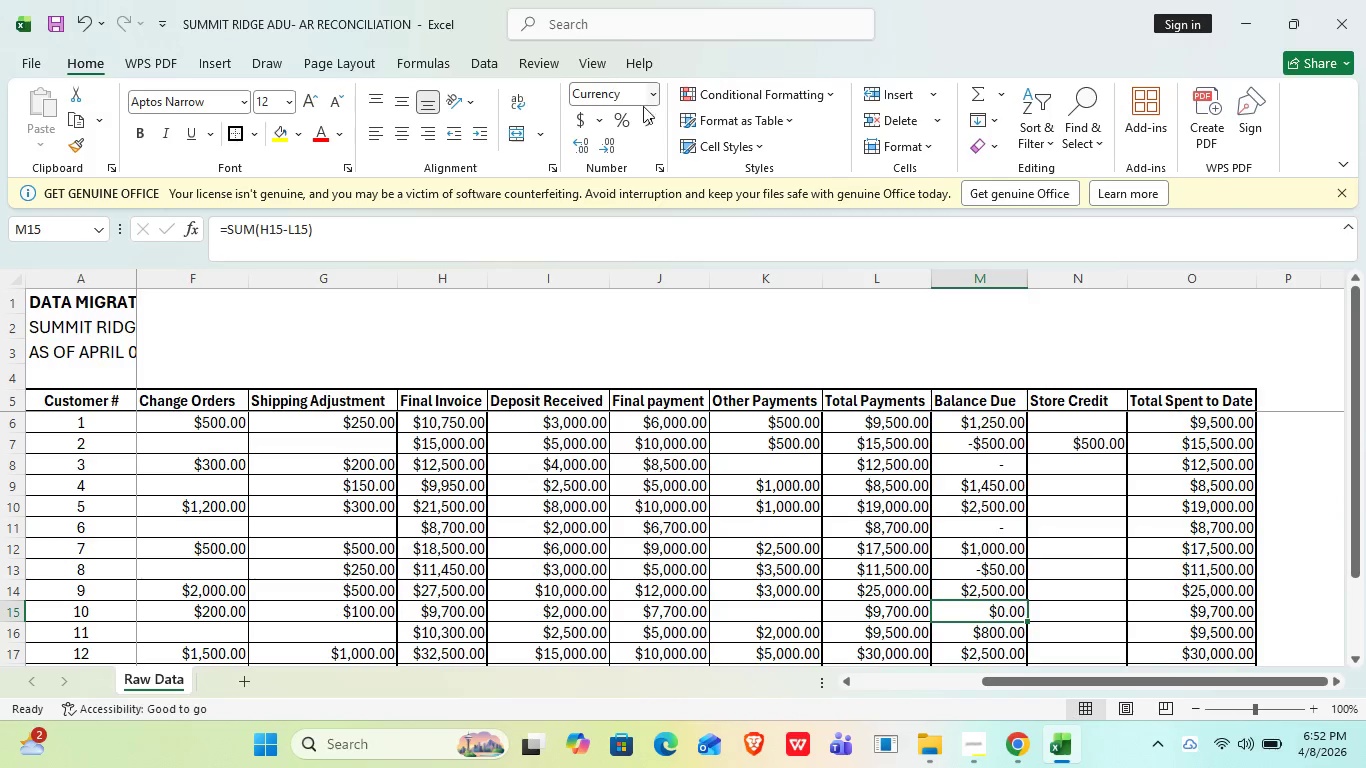 
left_click([649, 115])
 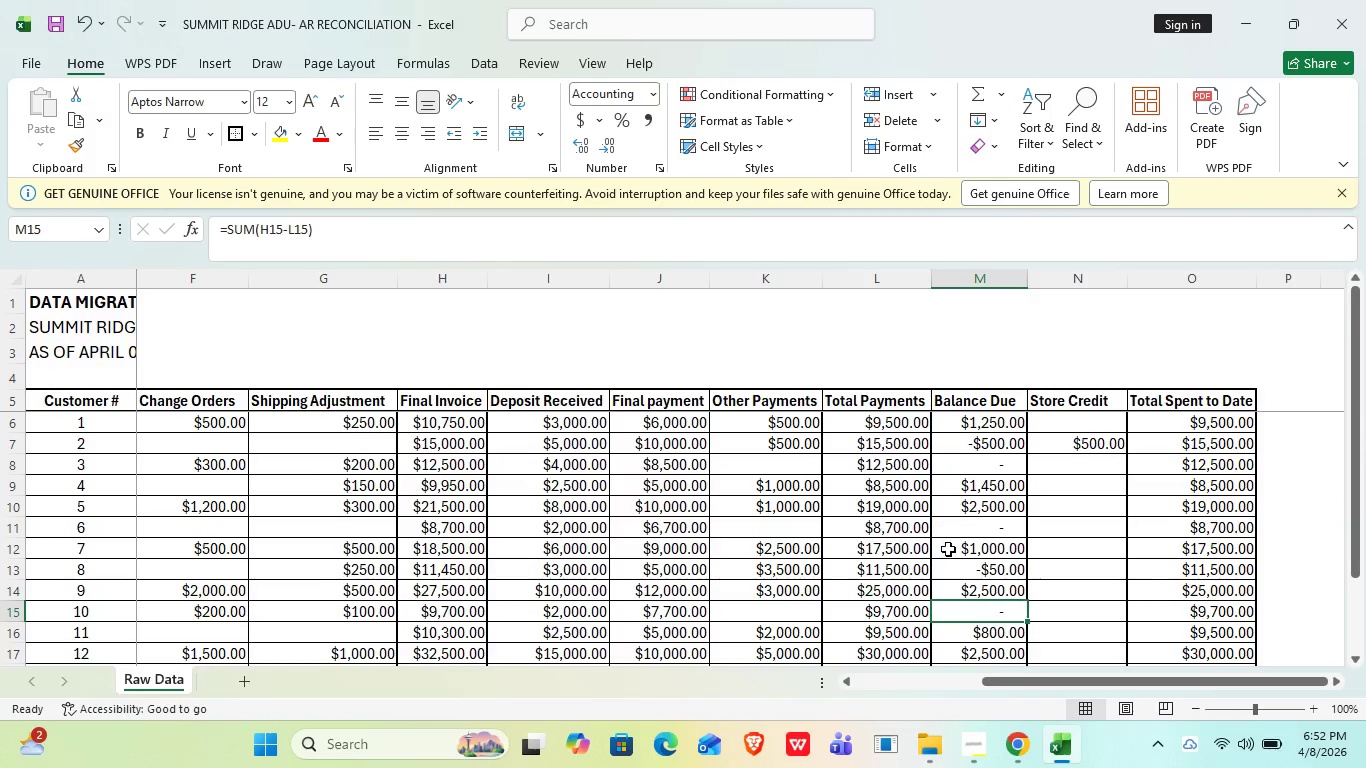 
scroll: coordinate [948, 549], scroll_direction: down, amount: 1.0
 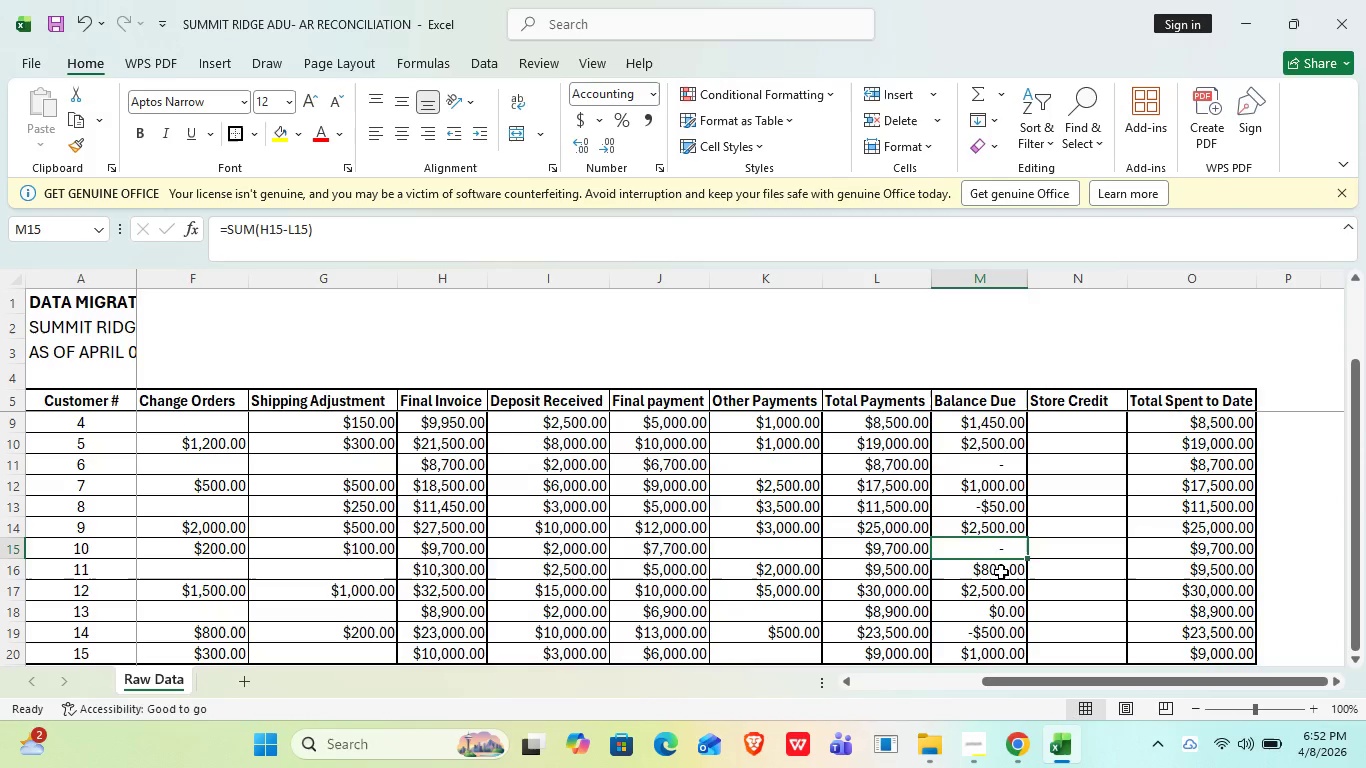 
left_click([1001, 572])
 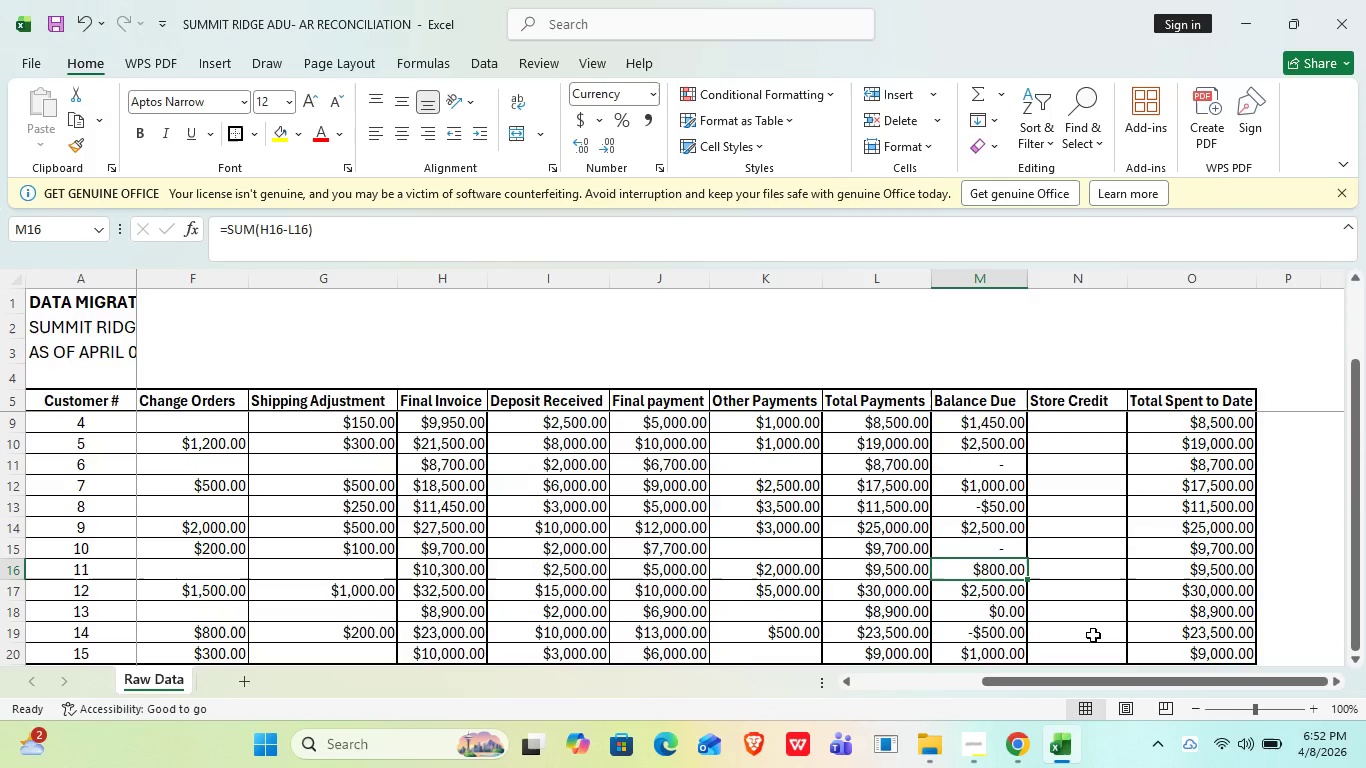 
key(ArrowDown)
 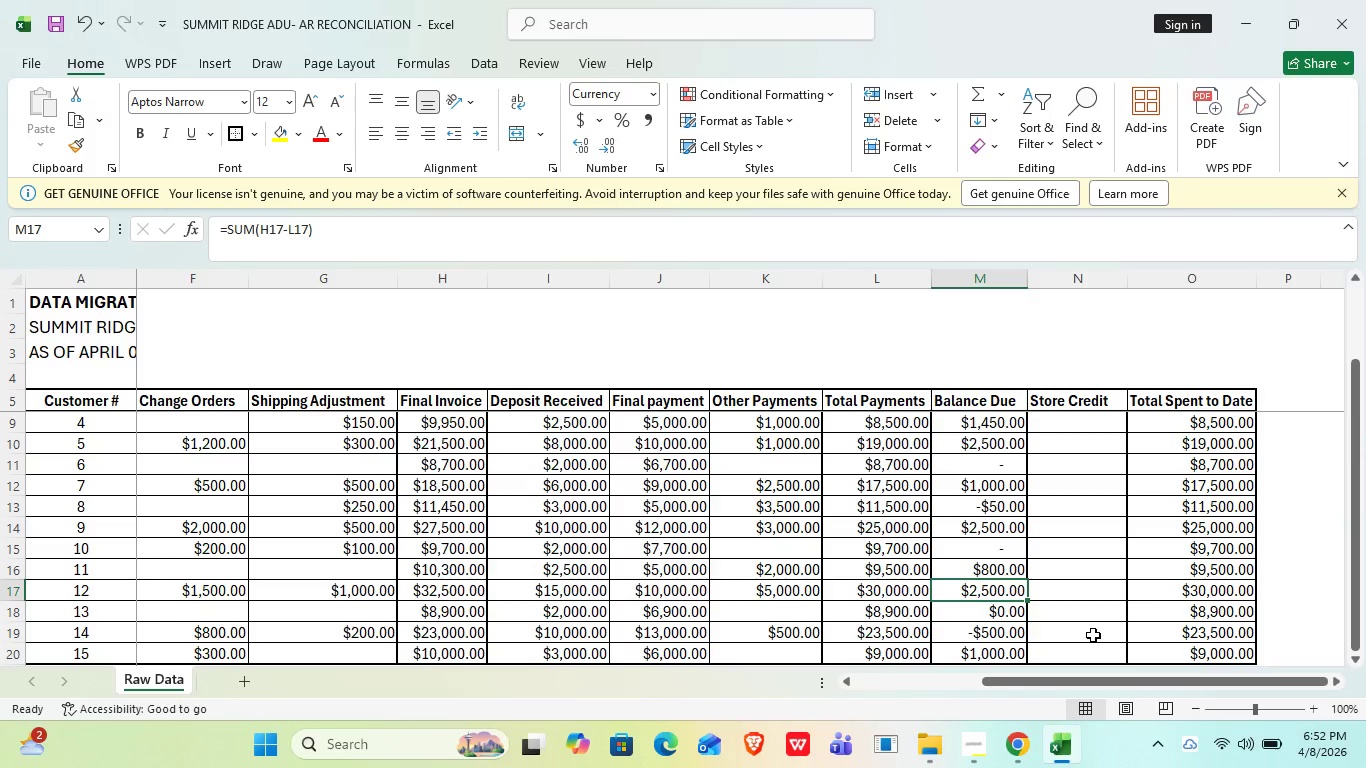 
key(ArrowDown)
 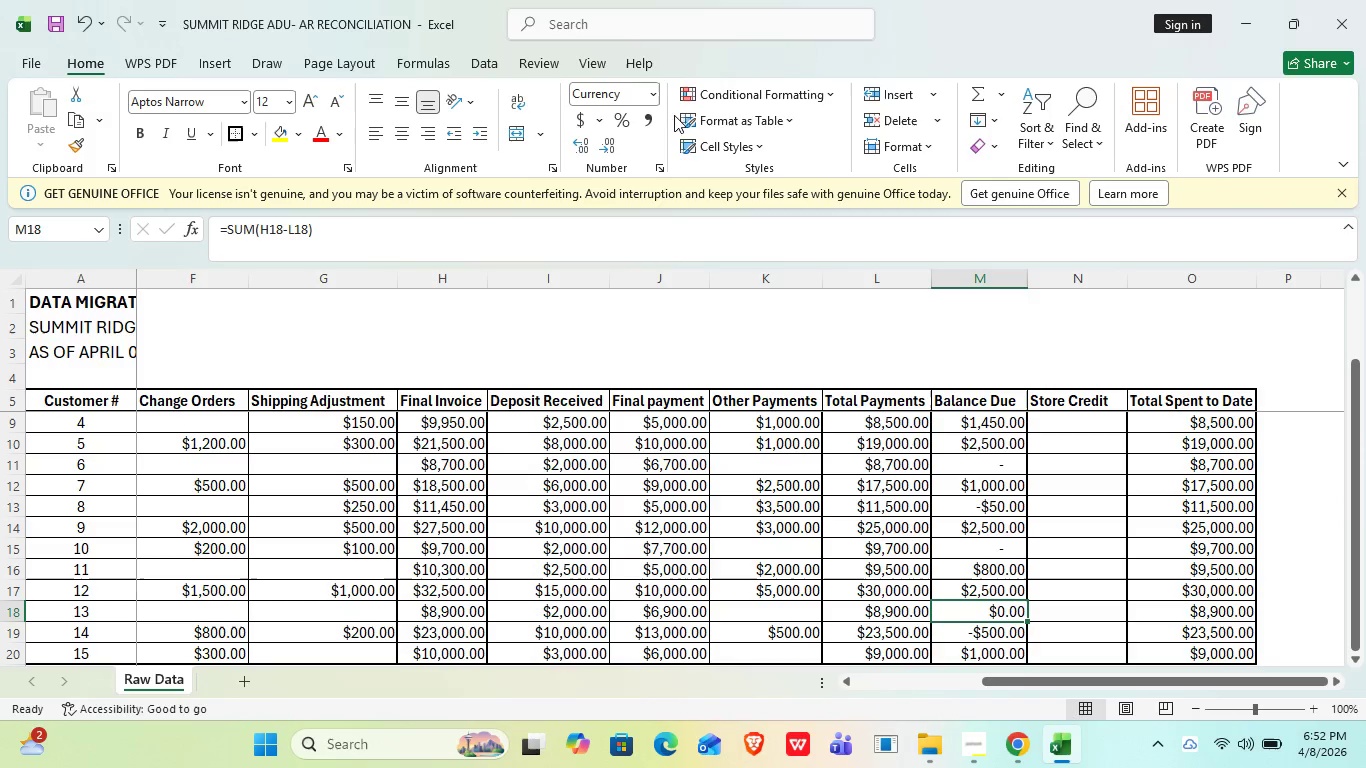 
left_click([648, 120])
 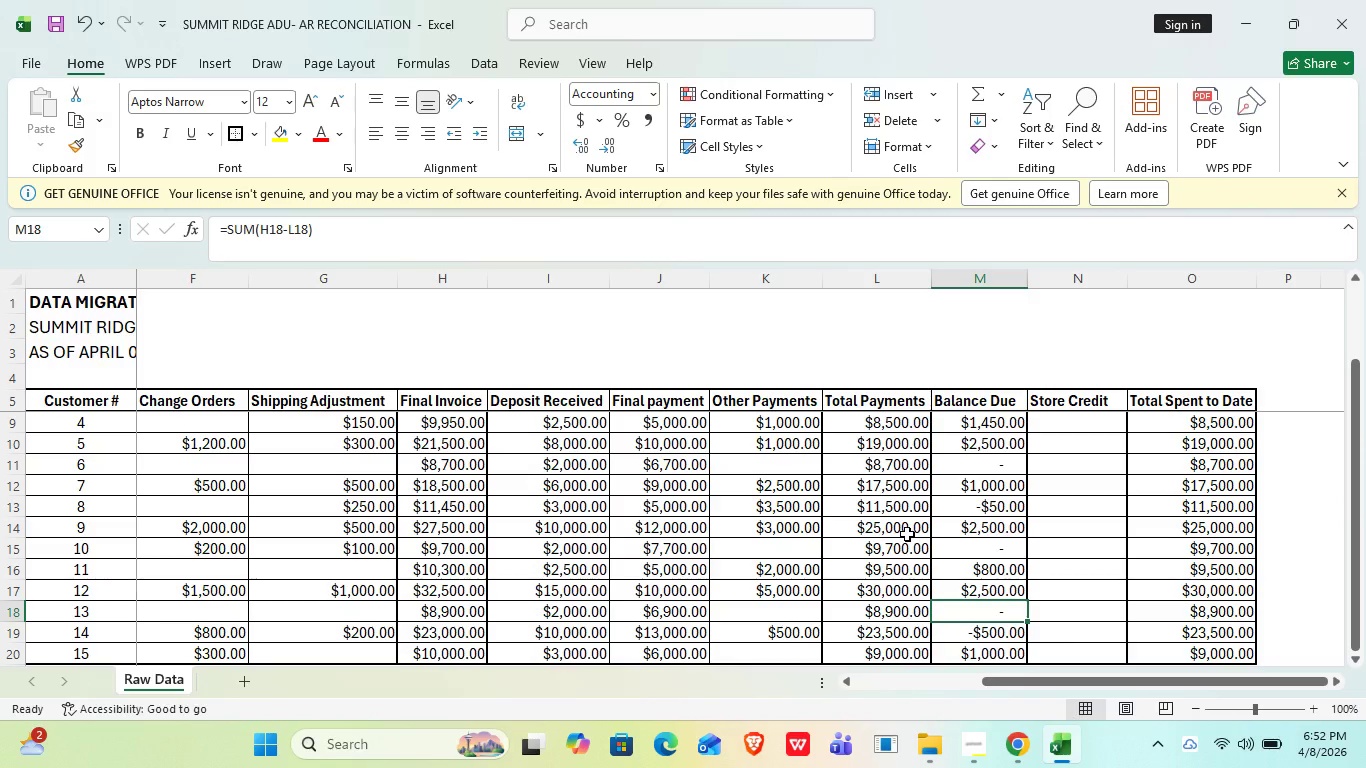 
scroll: coordinate [907, 534], scroll_direction: down, amount: 1.0
 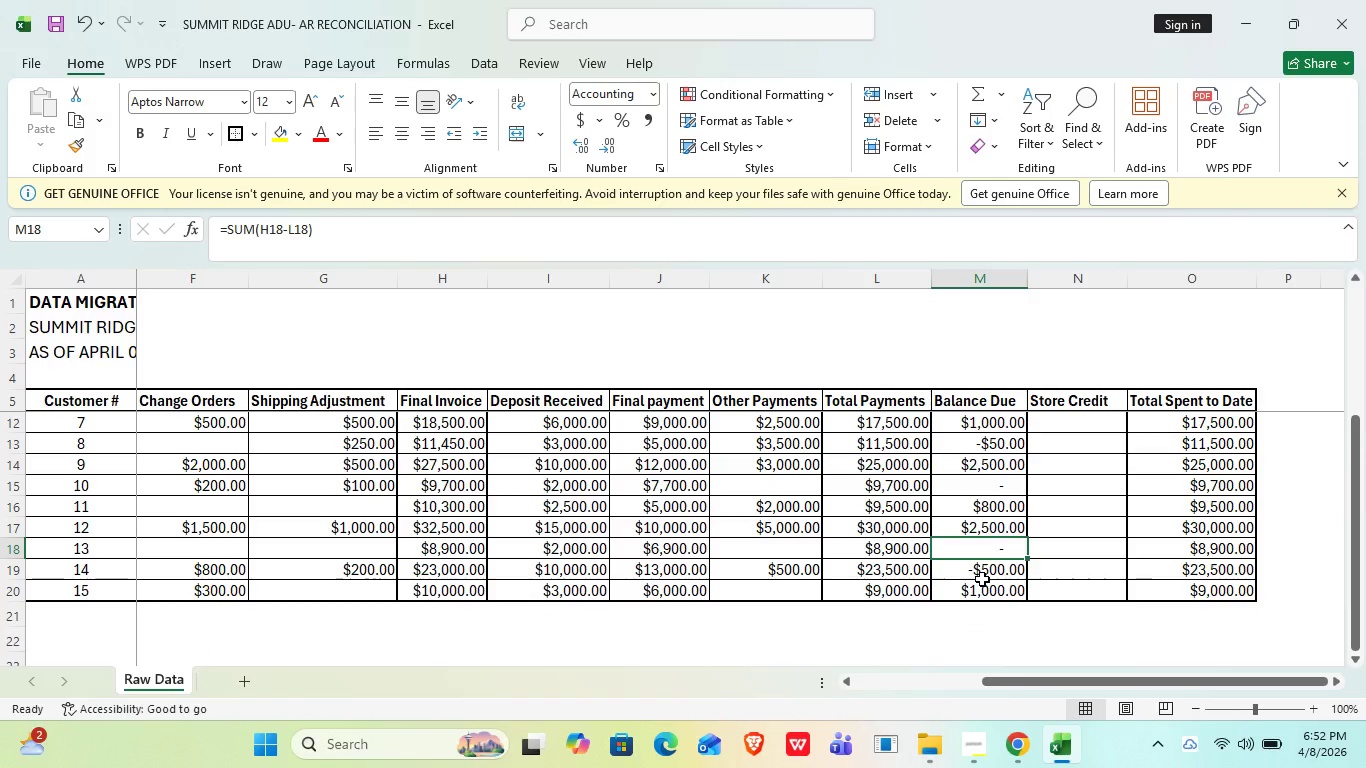 
left_click([982, 579])
 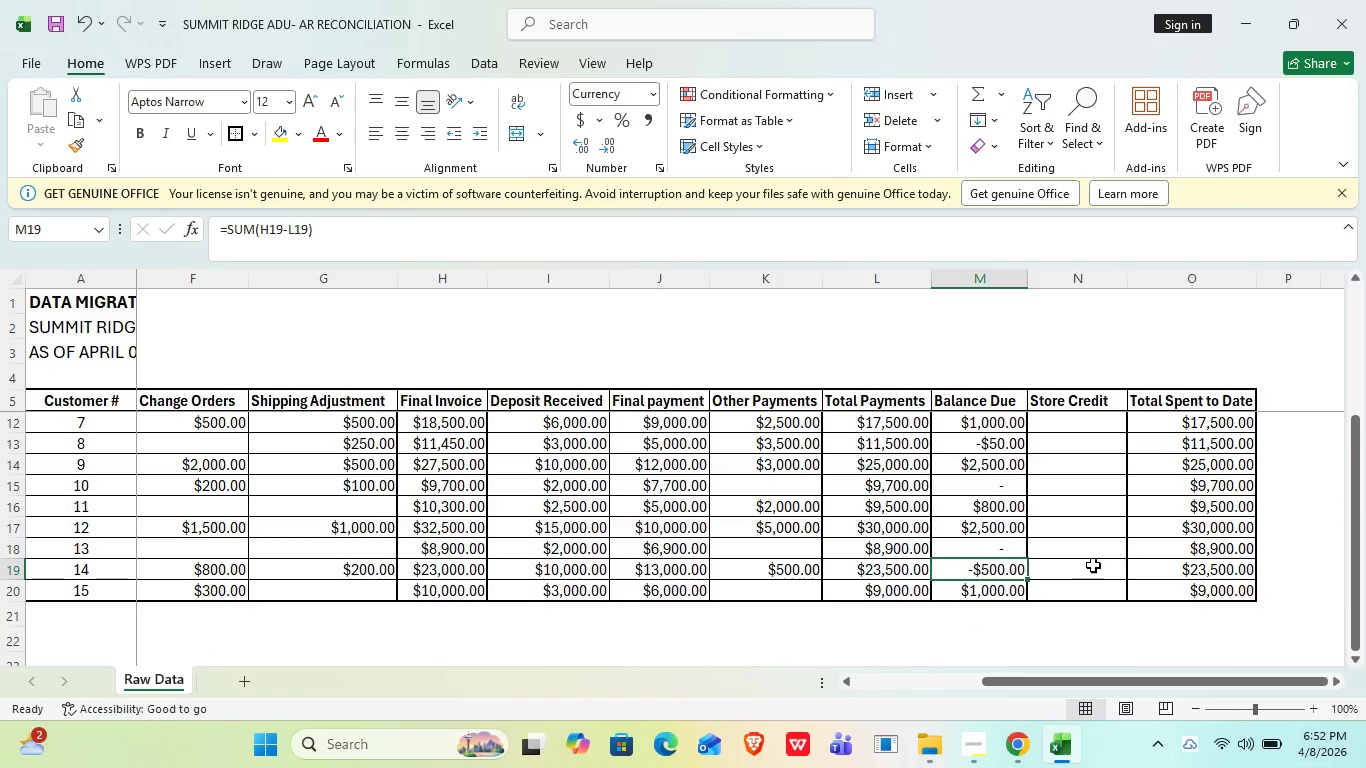 
scroll: coordinate [1095, 563], scroll_direction: up, amount: 7.0
 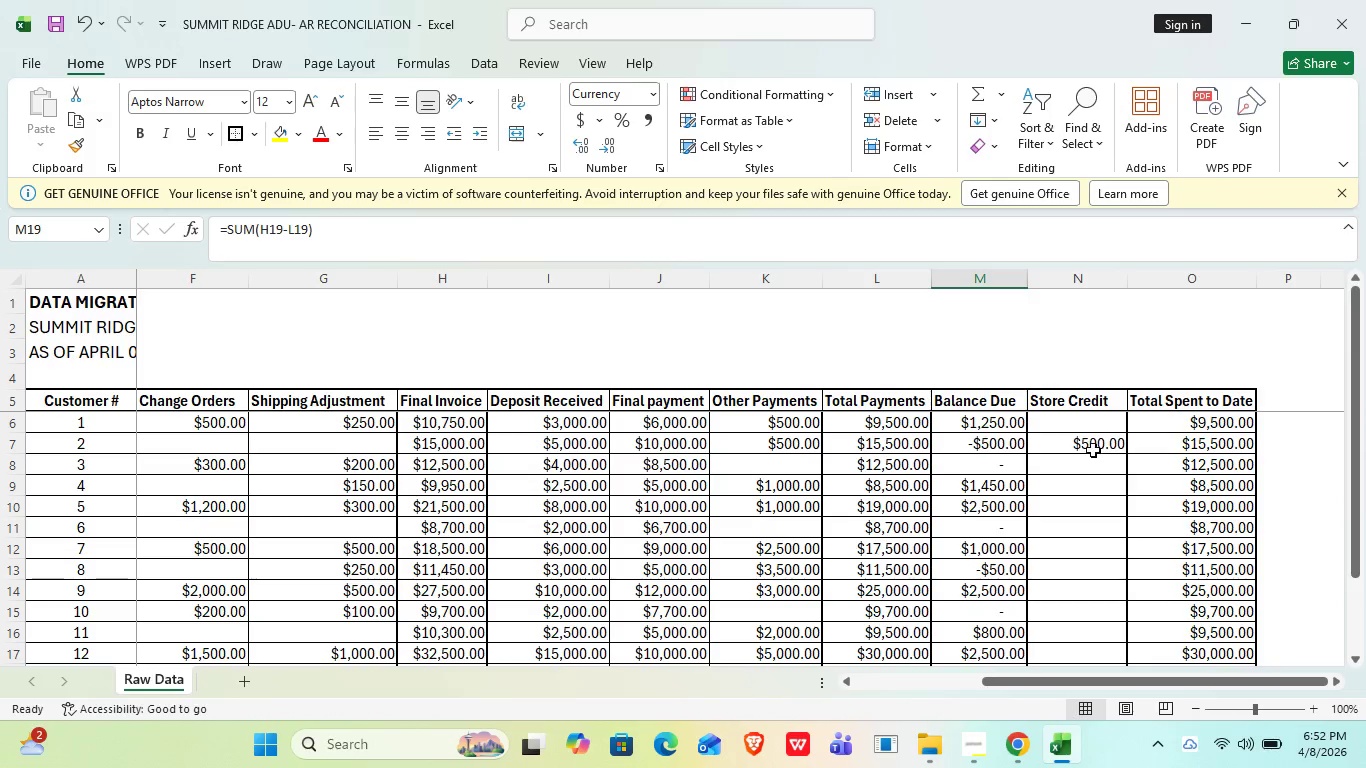 
left_click([1093, 447])
 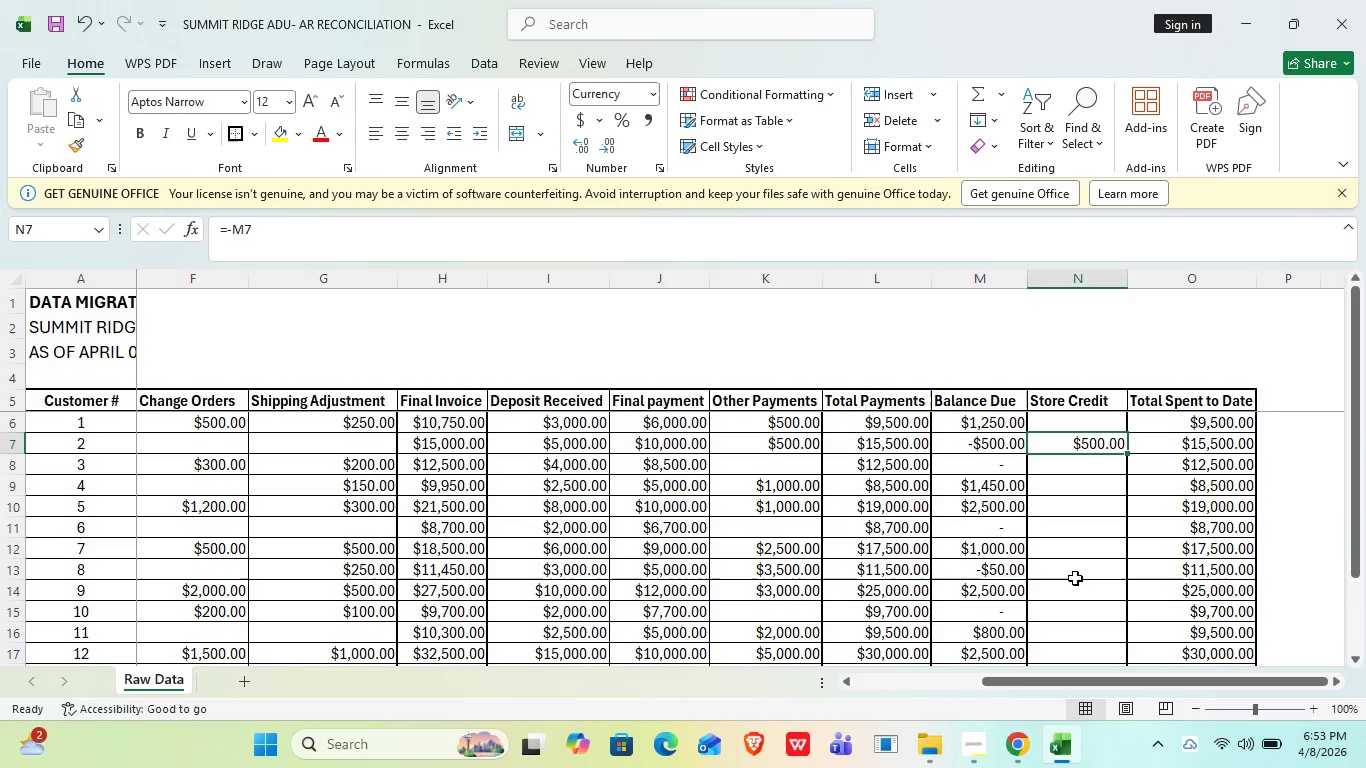 
left_click([1075, 575])
 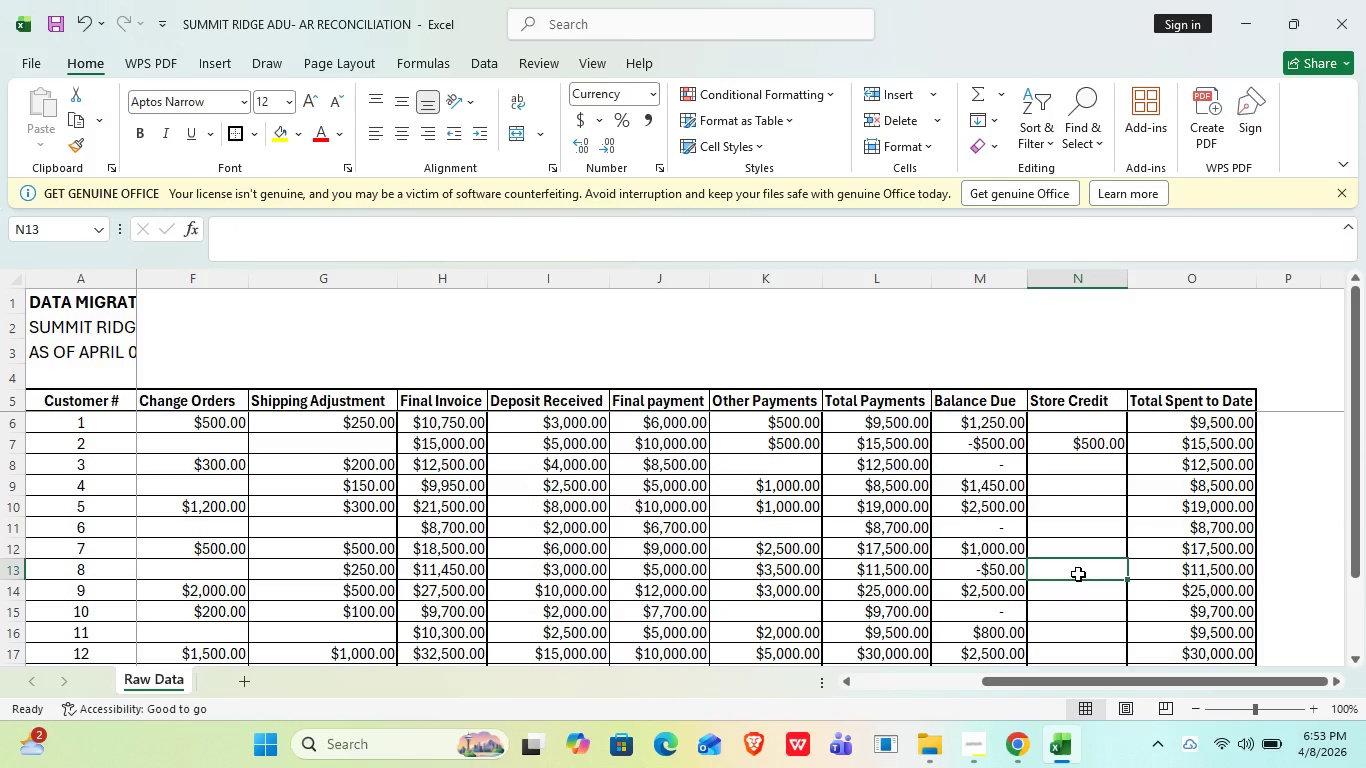 
key(Minus)
 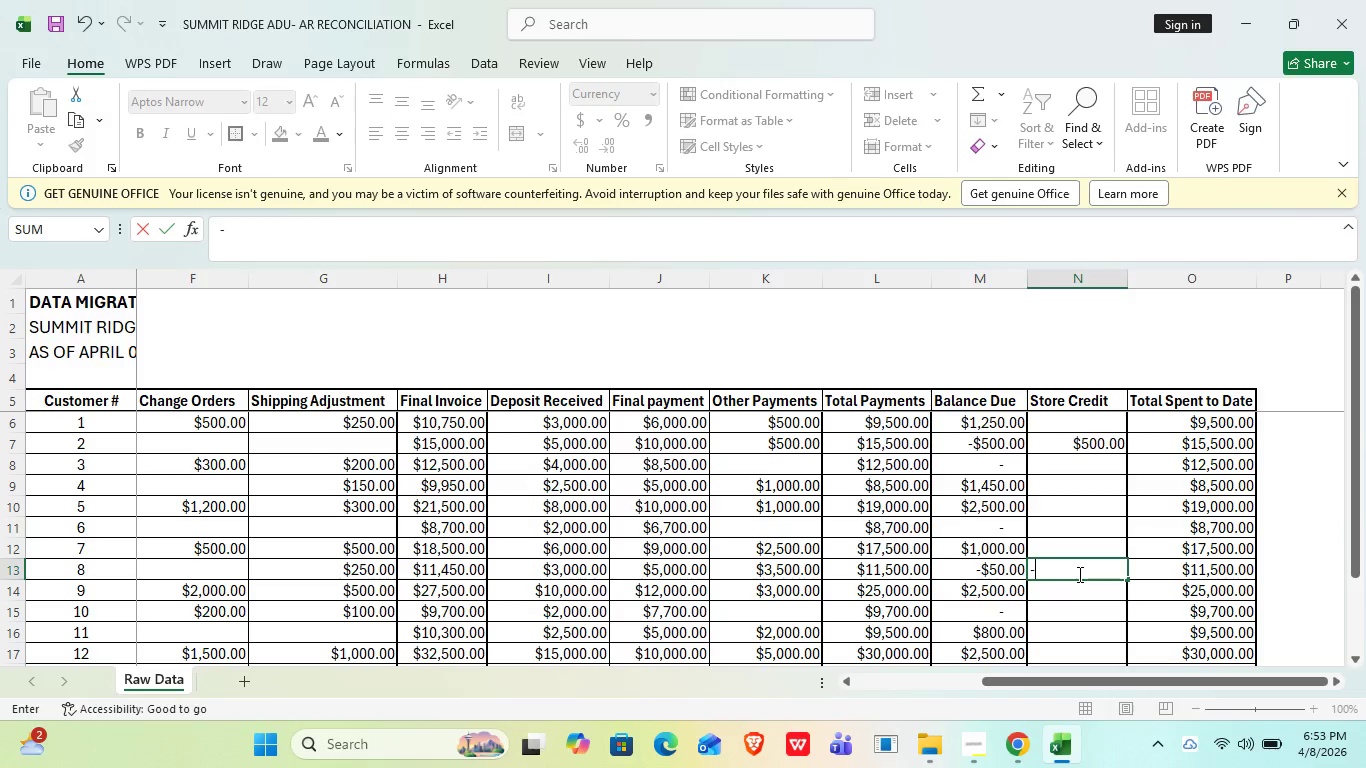 
key(ArrowLeft)
 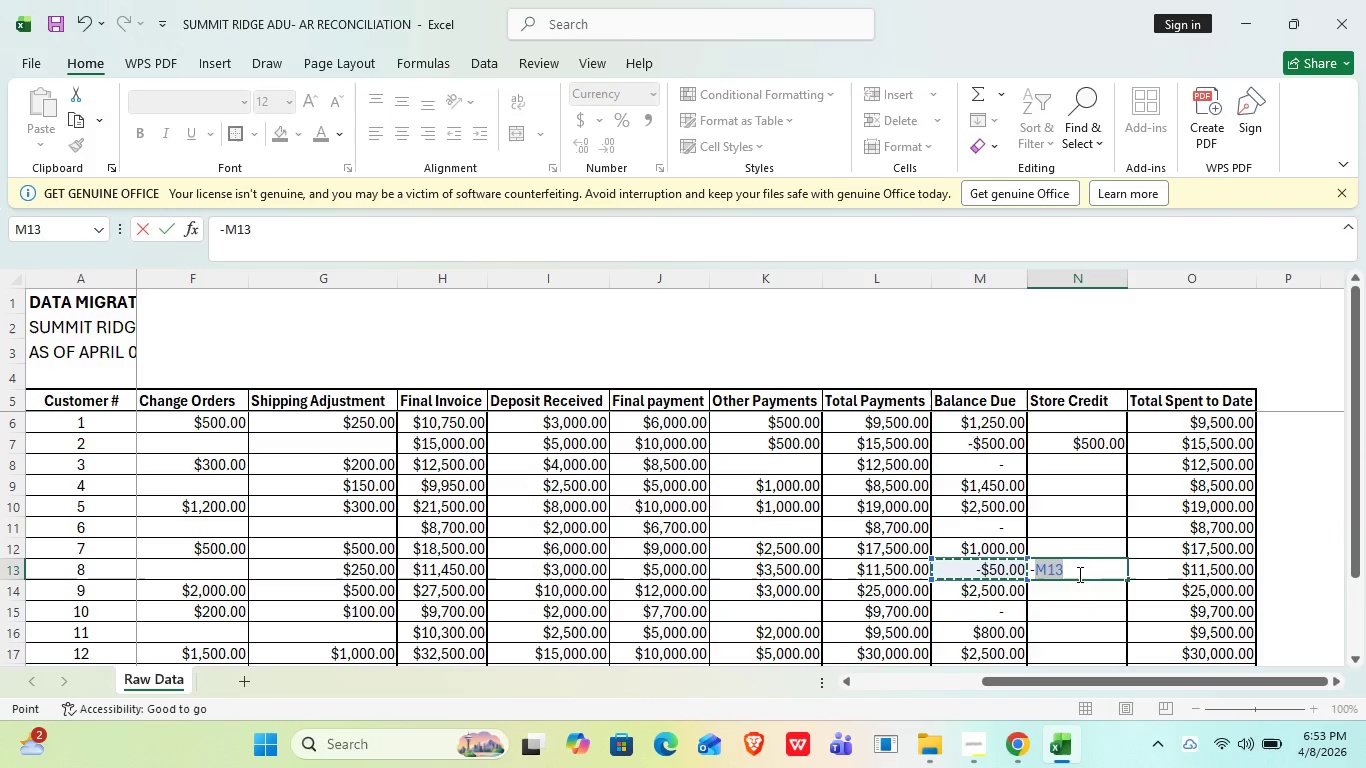 
key(Enter)
 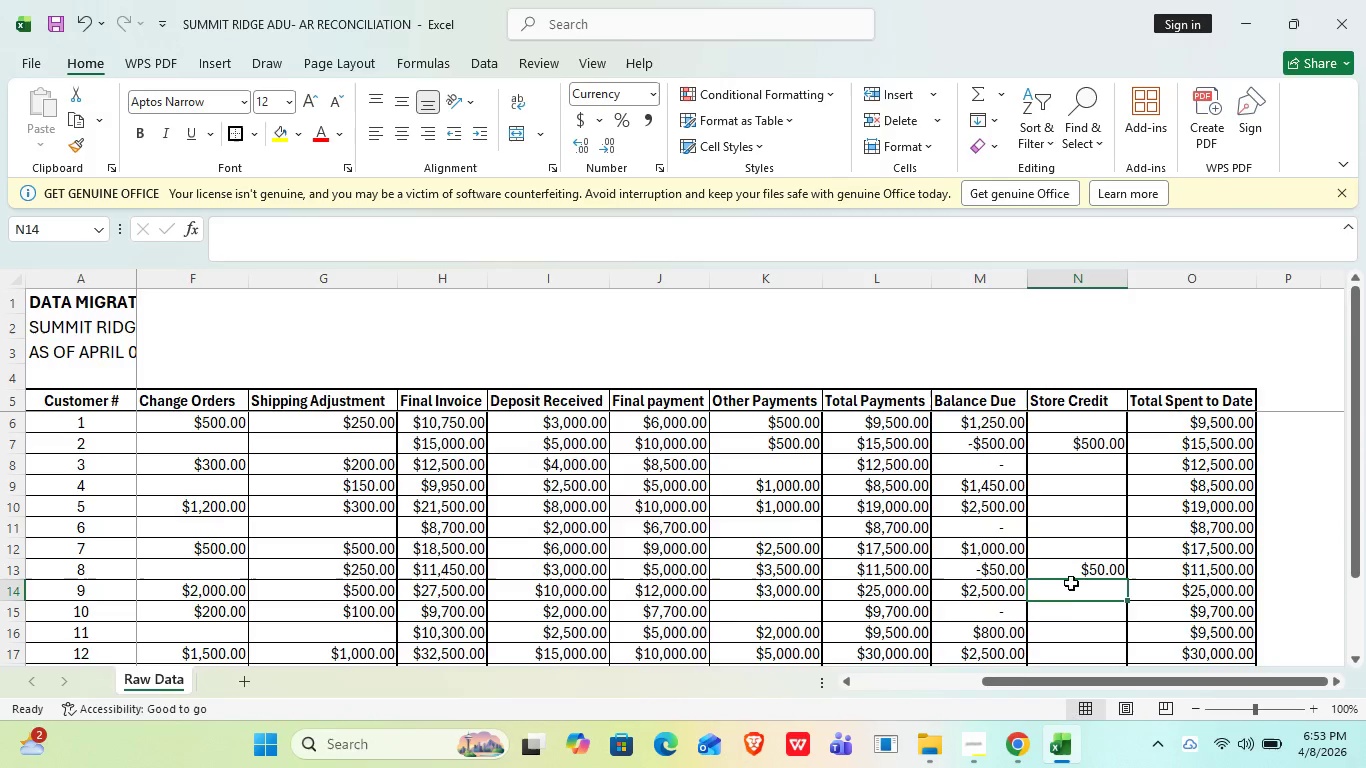 
scroll: coordinate [1059, 591], scroll_direction: down, amount: 2.0
 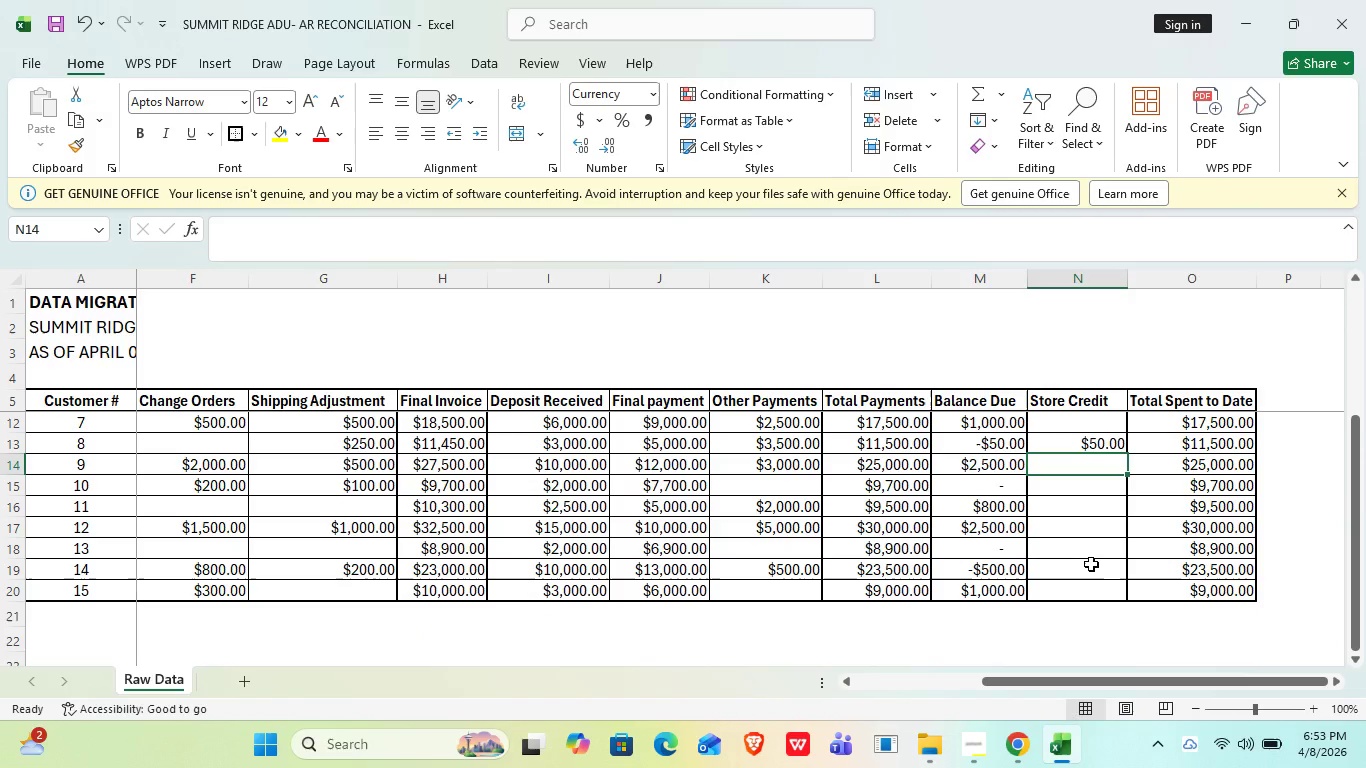 
left_click([1096, 565])
 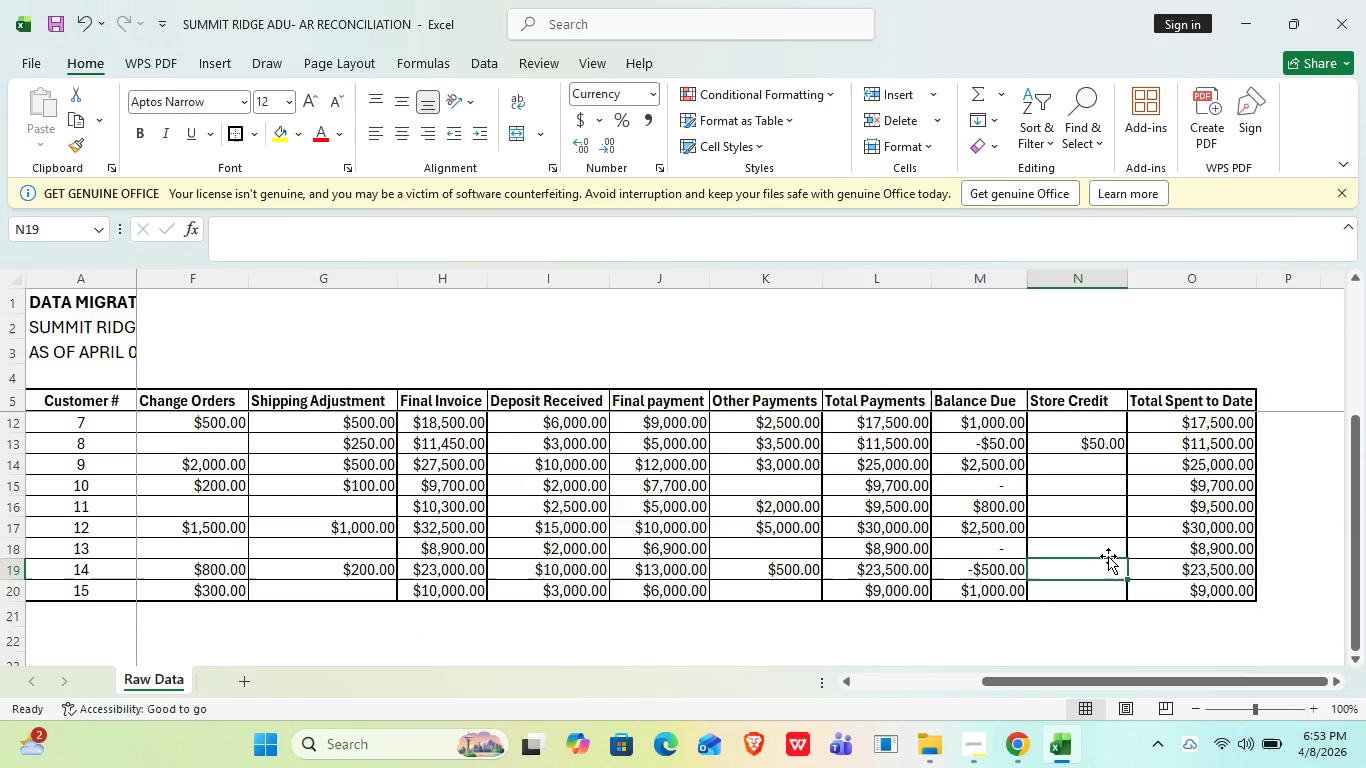 
key(Minus)
 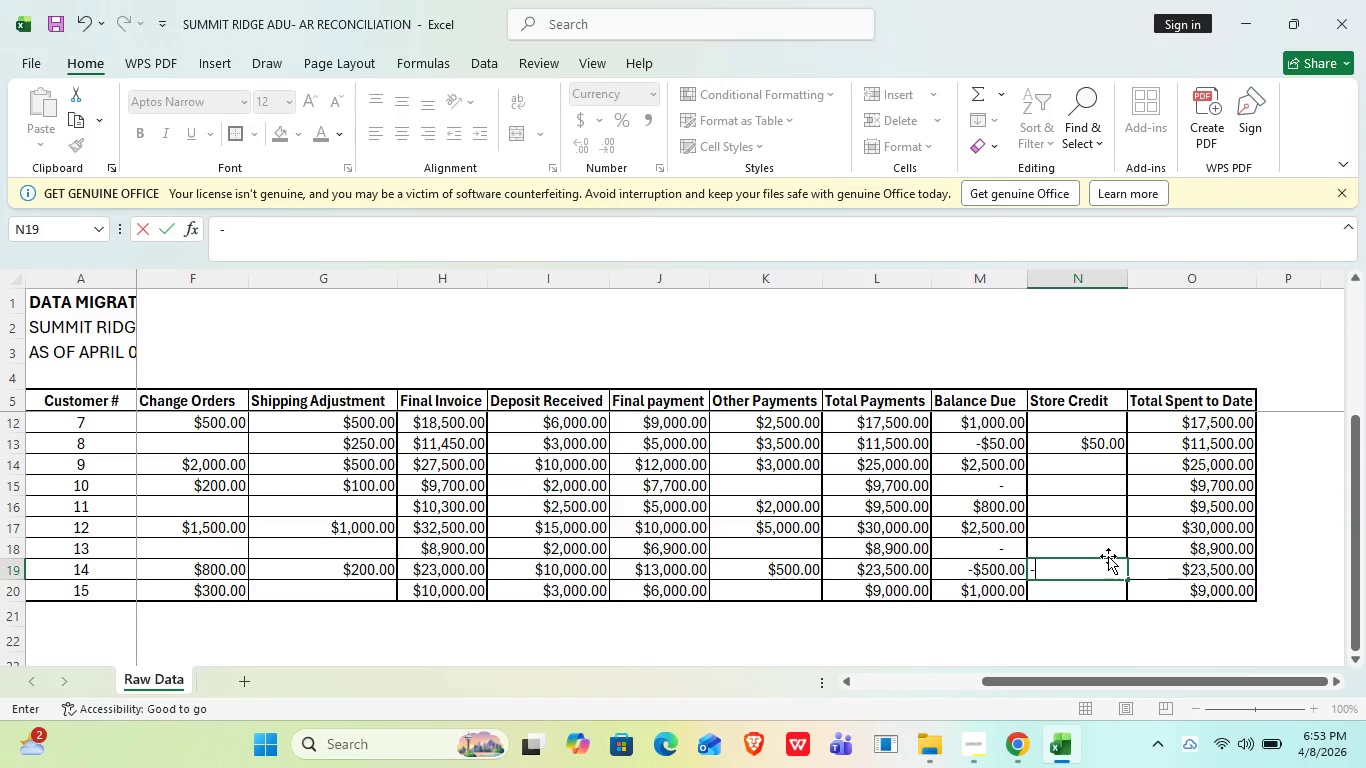 
key(ArrowLeft)
 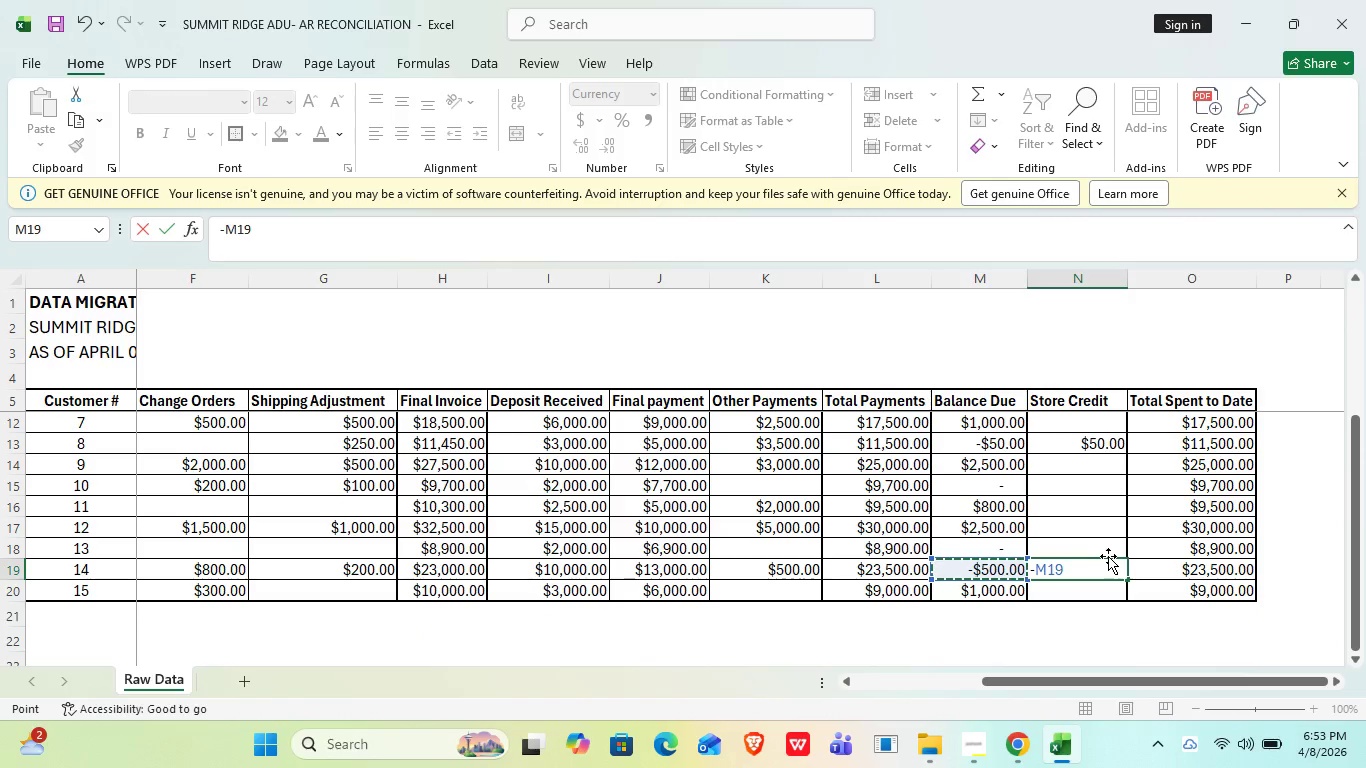 
key(Enter)
 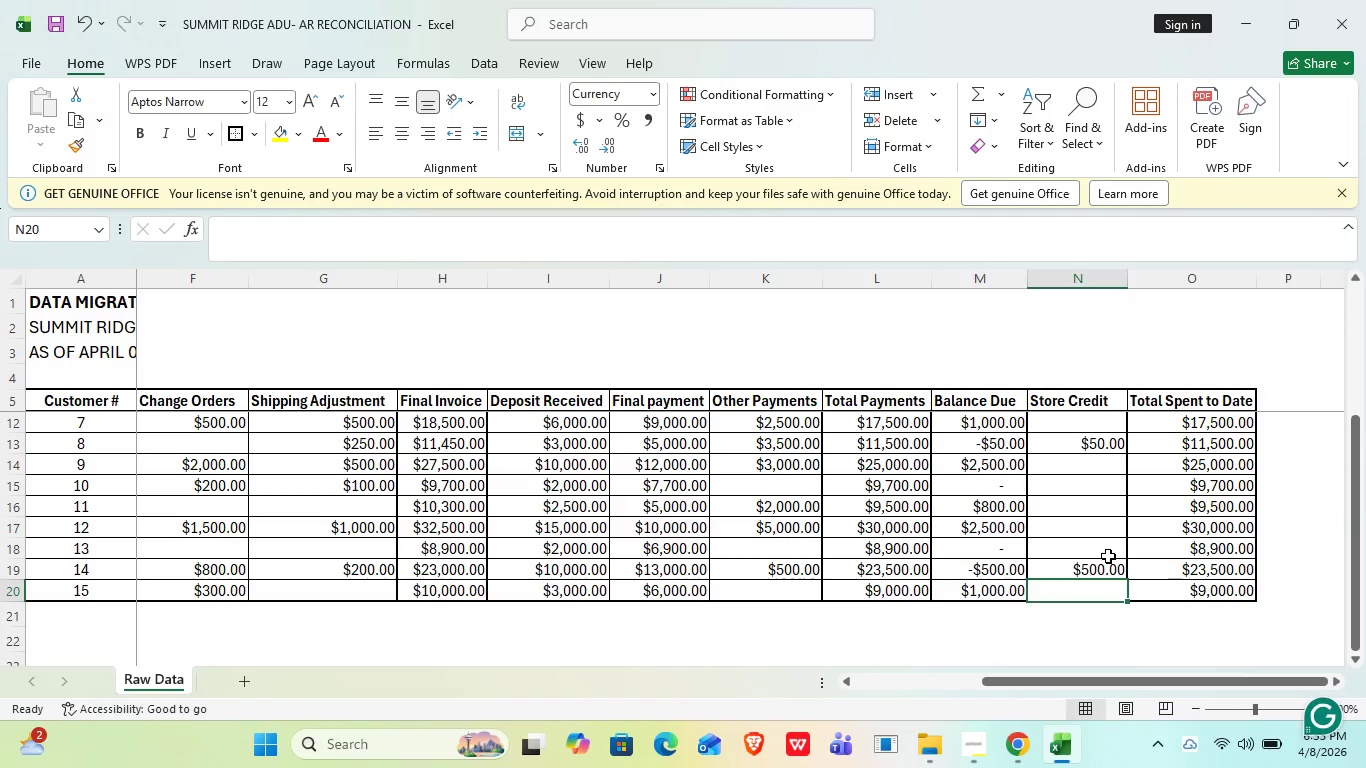 
scroll: coordinate [1064, 543], scroll_direction: up, amount: 7.0
 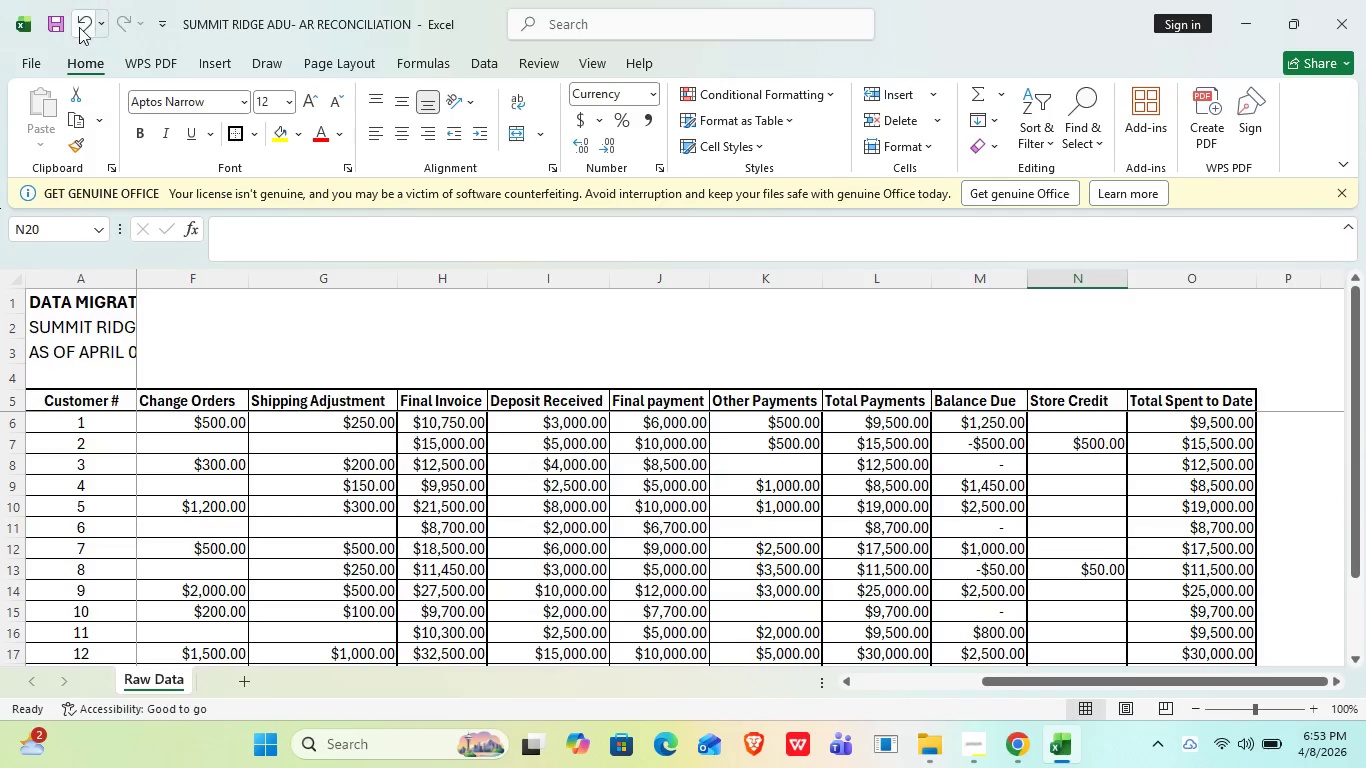 
left_click([54, 24])
 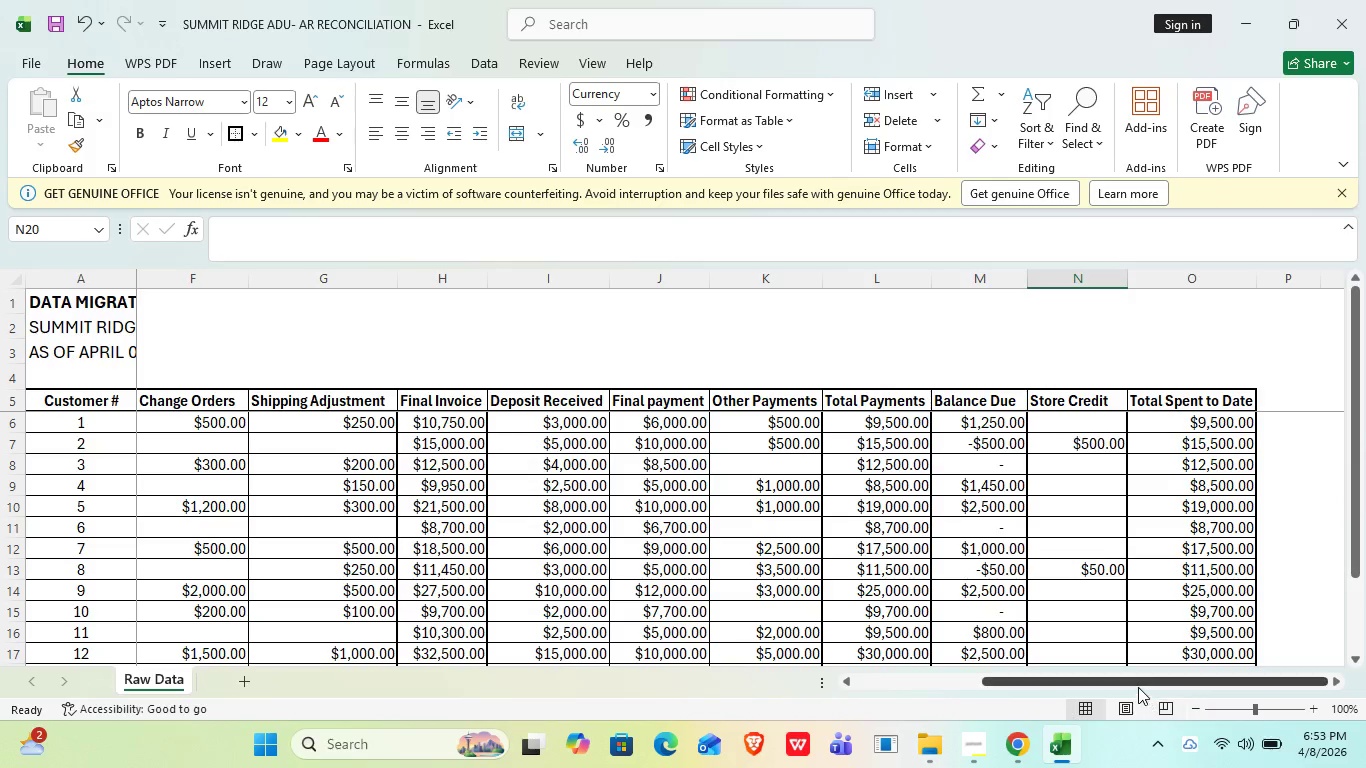 
left_click_drag(start_coordinate=[1137, 685], to_coordinate=[561, 641])
 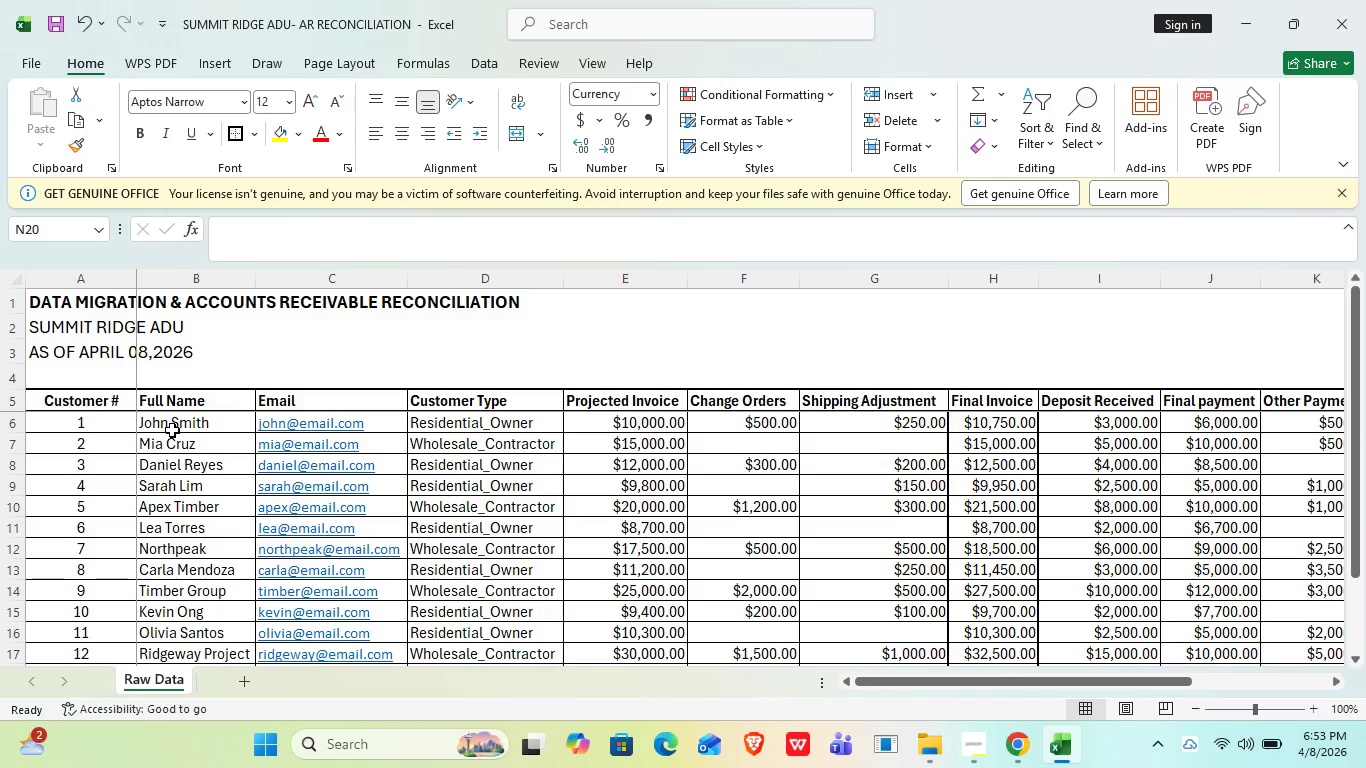 
left_click([172, 430])
 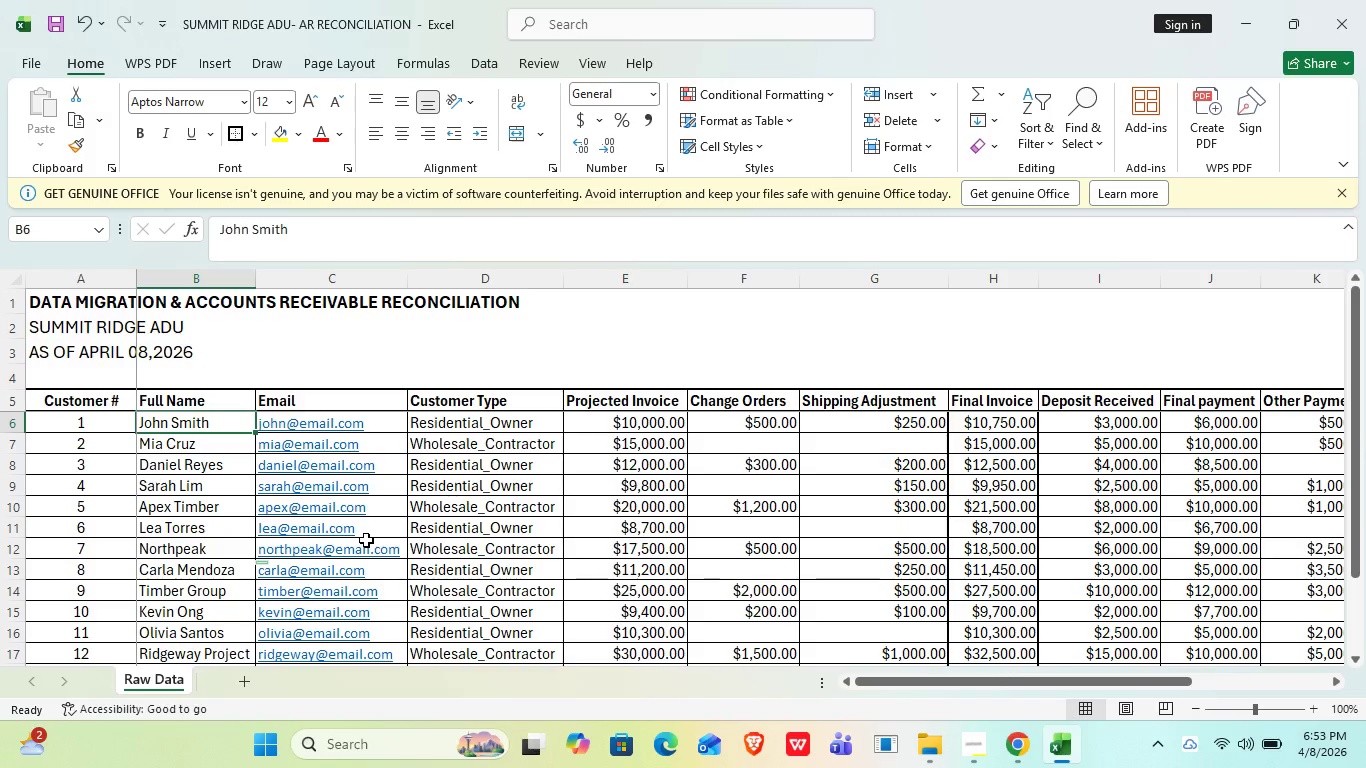 
key(ArrowDown)
 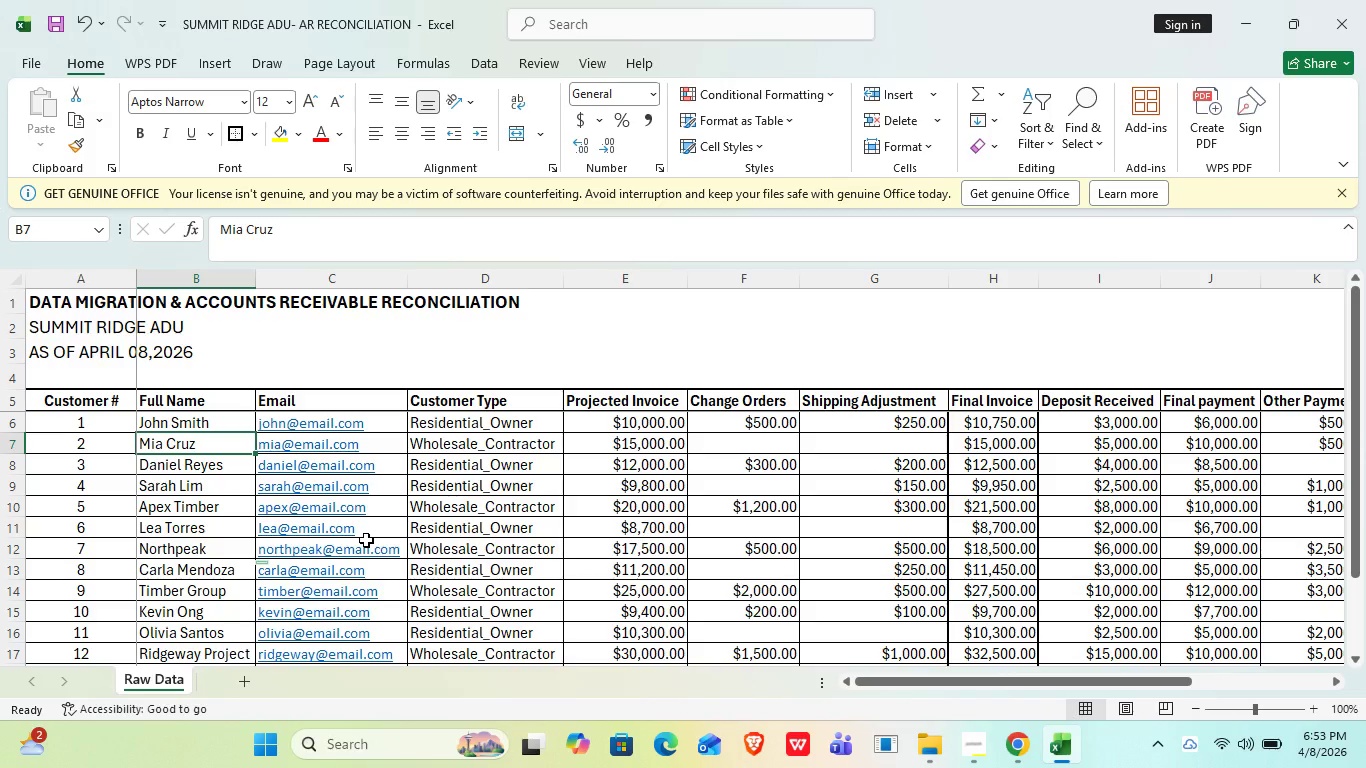 
key(ArrowUp)
 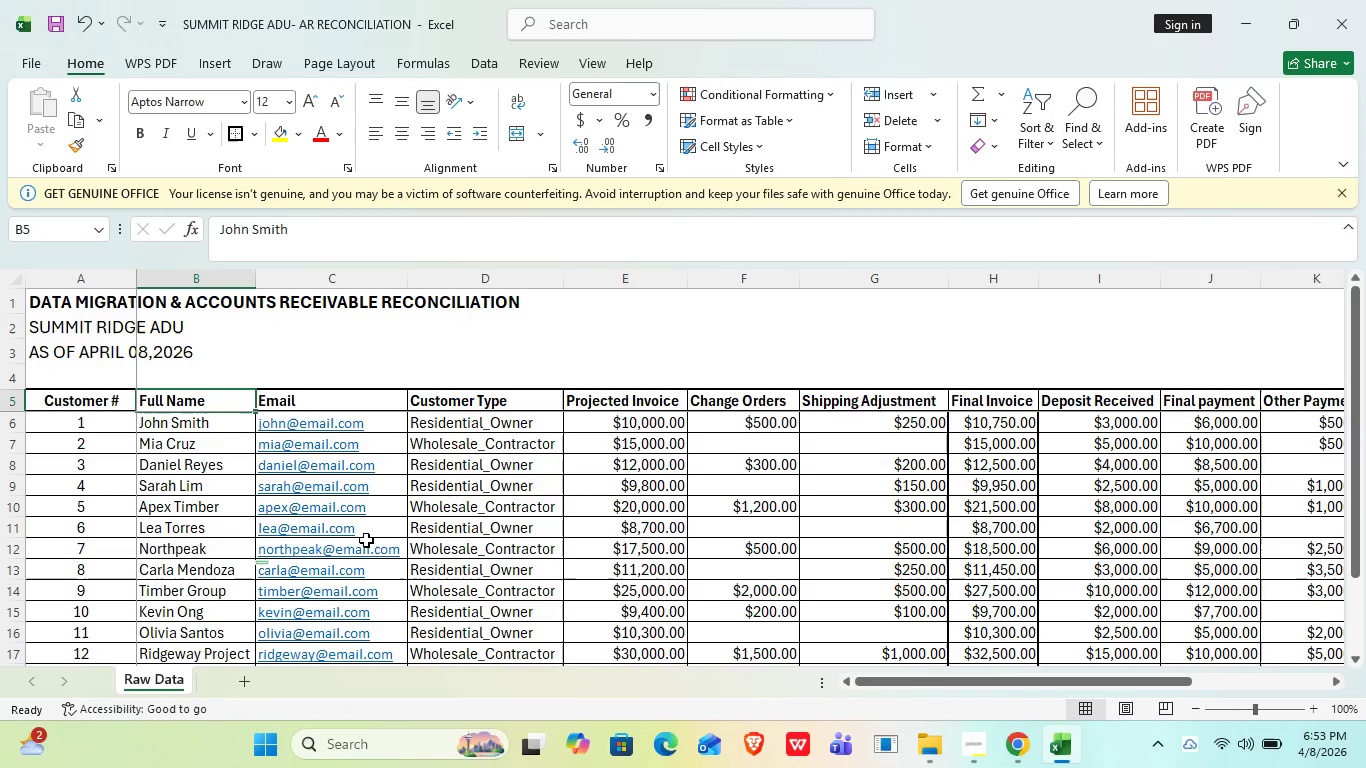 
key(ArrowUp)
 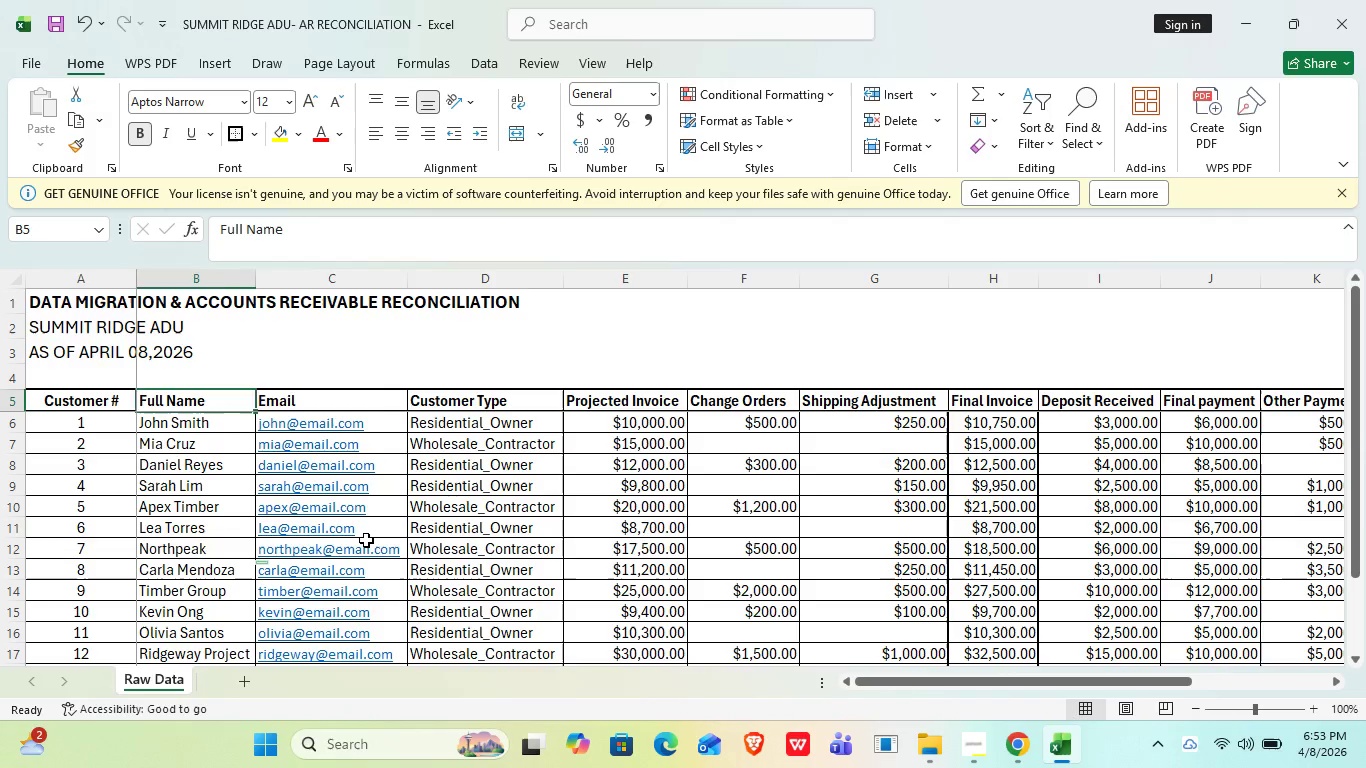 
key(ArrowRight)
 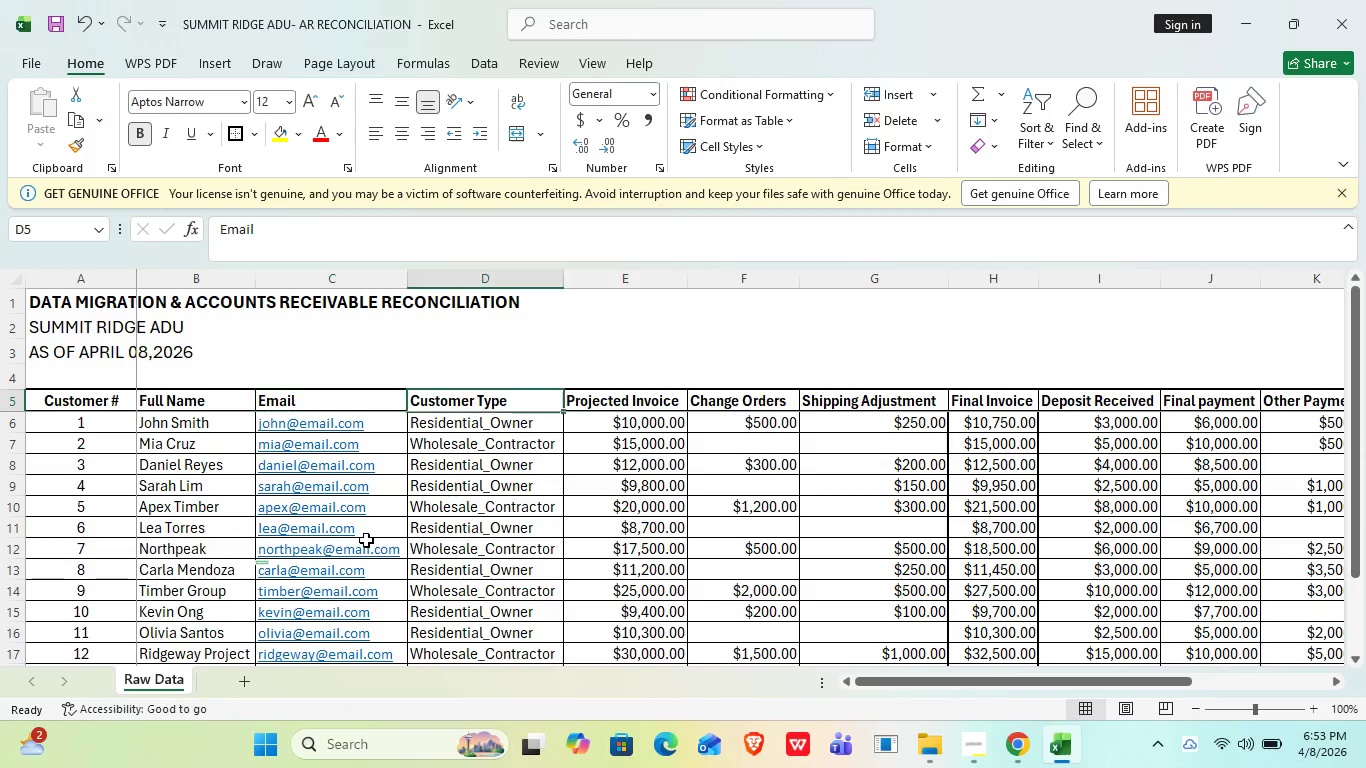 
key(ArrowRight)
 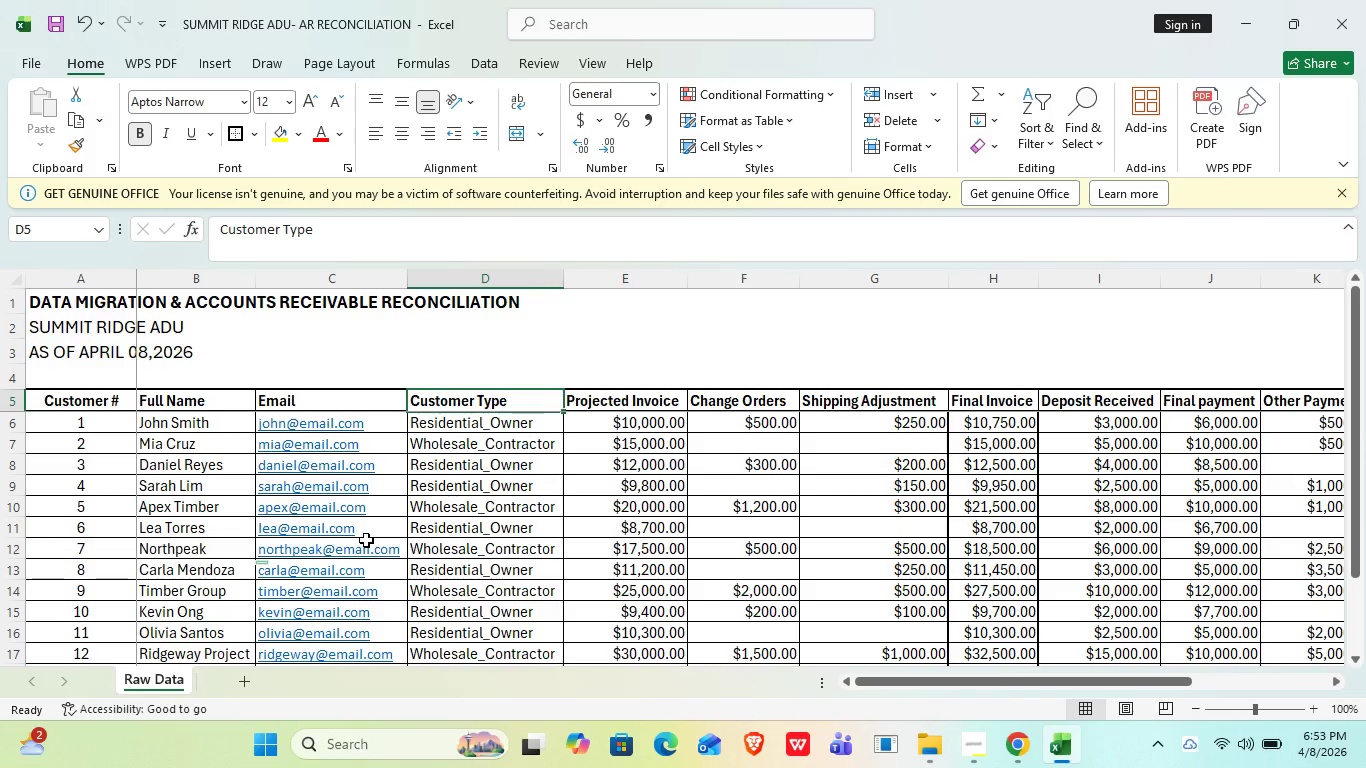 
key(ArrowRight)
 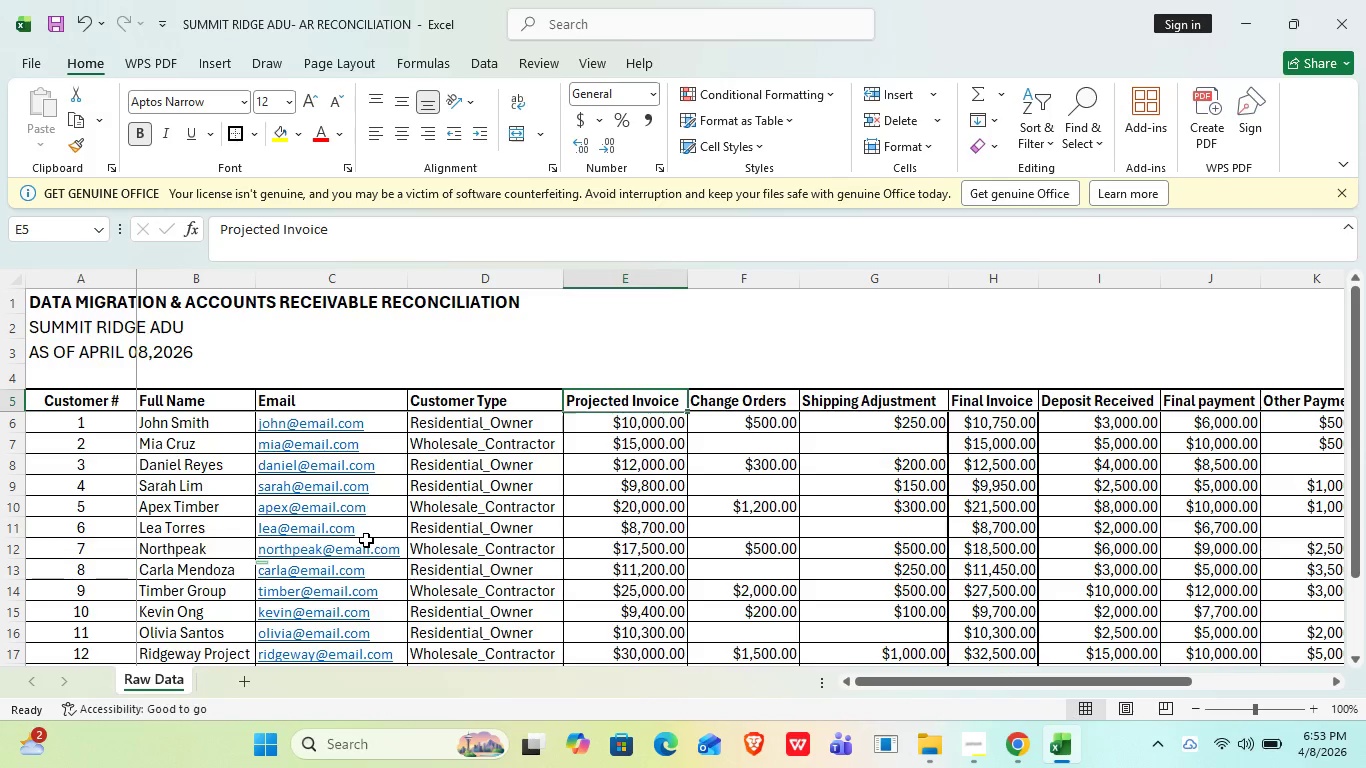 
key(ArrowRight)
 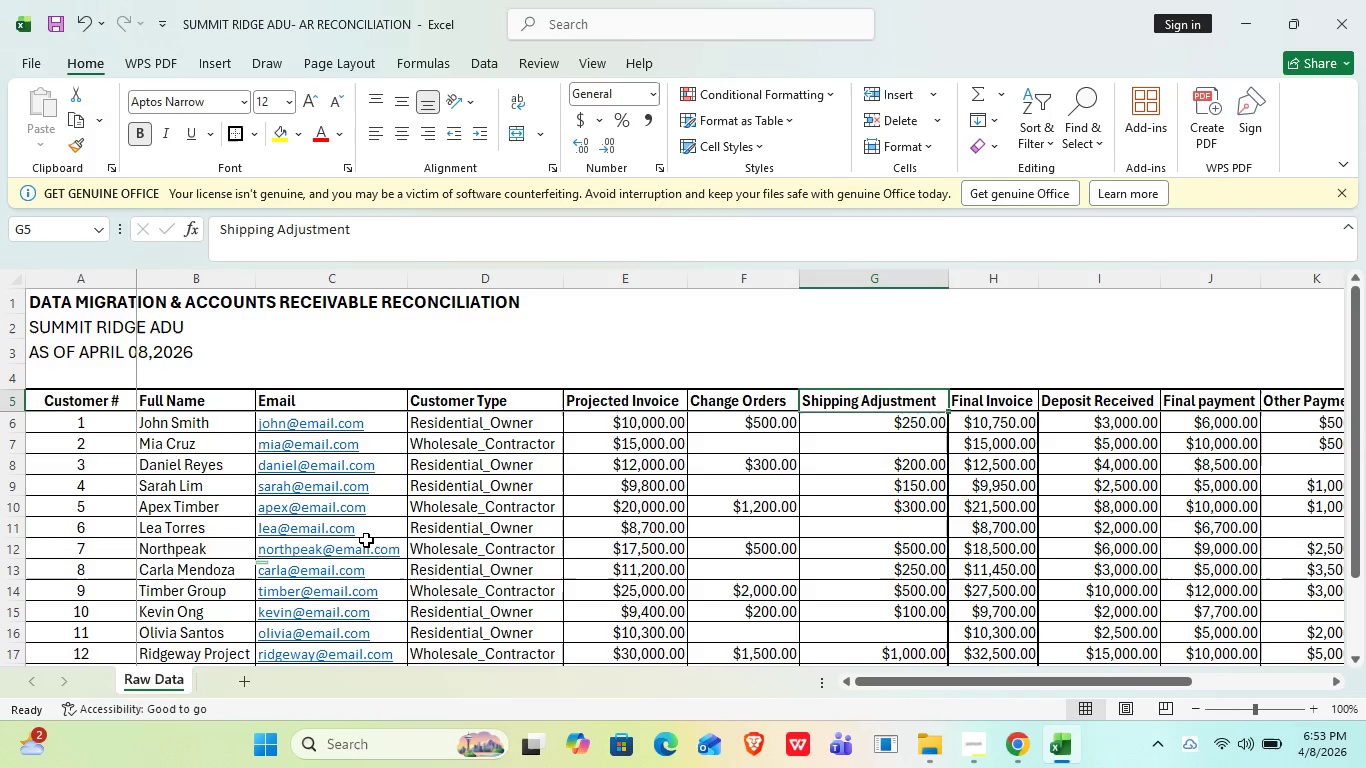 
key(ArrowRight)
 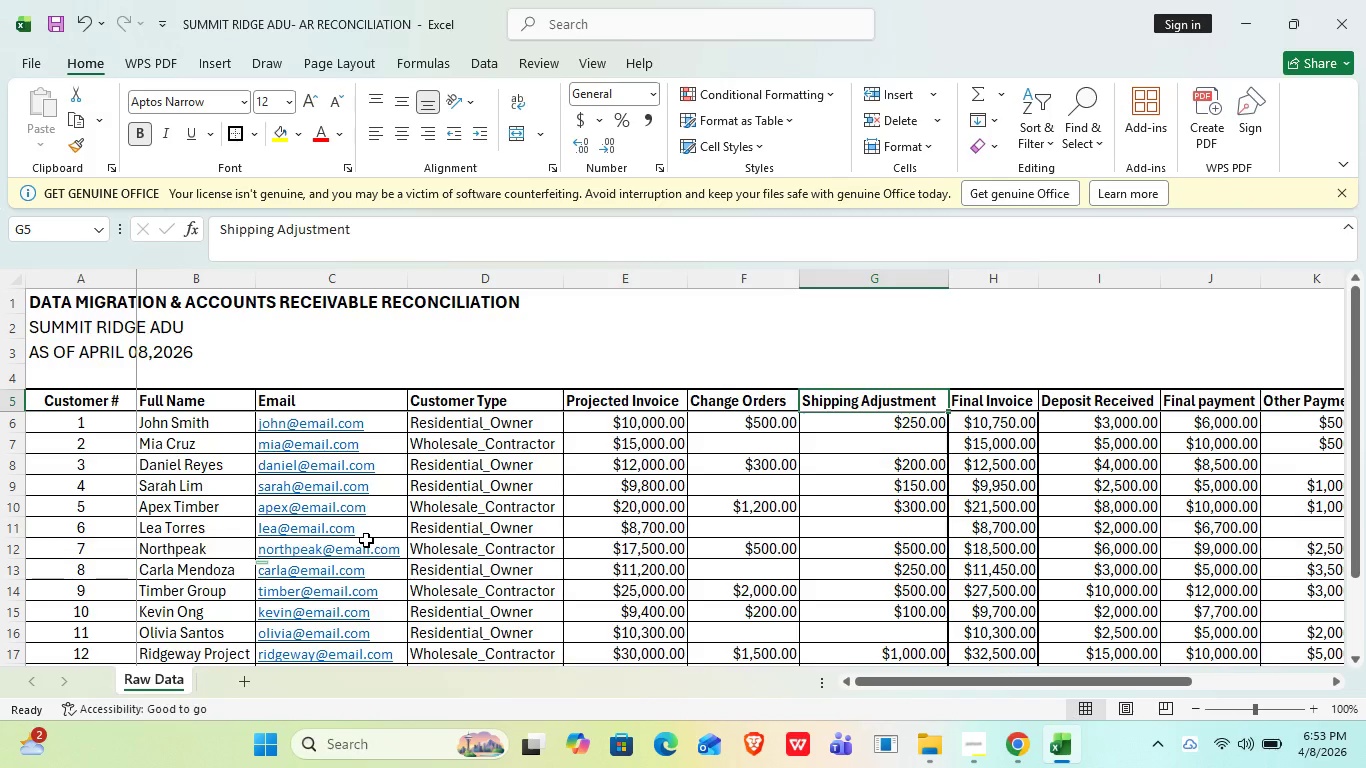 
key(ArrowRight)
 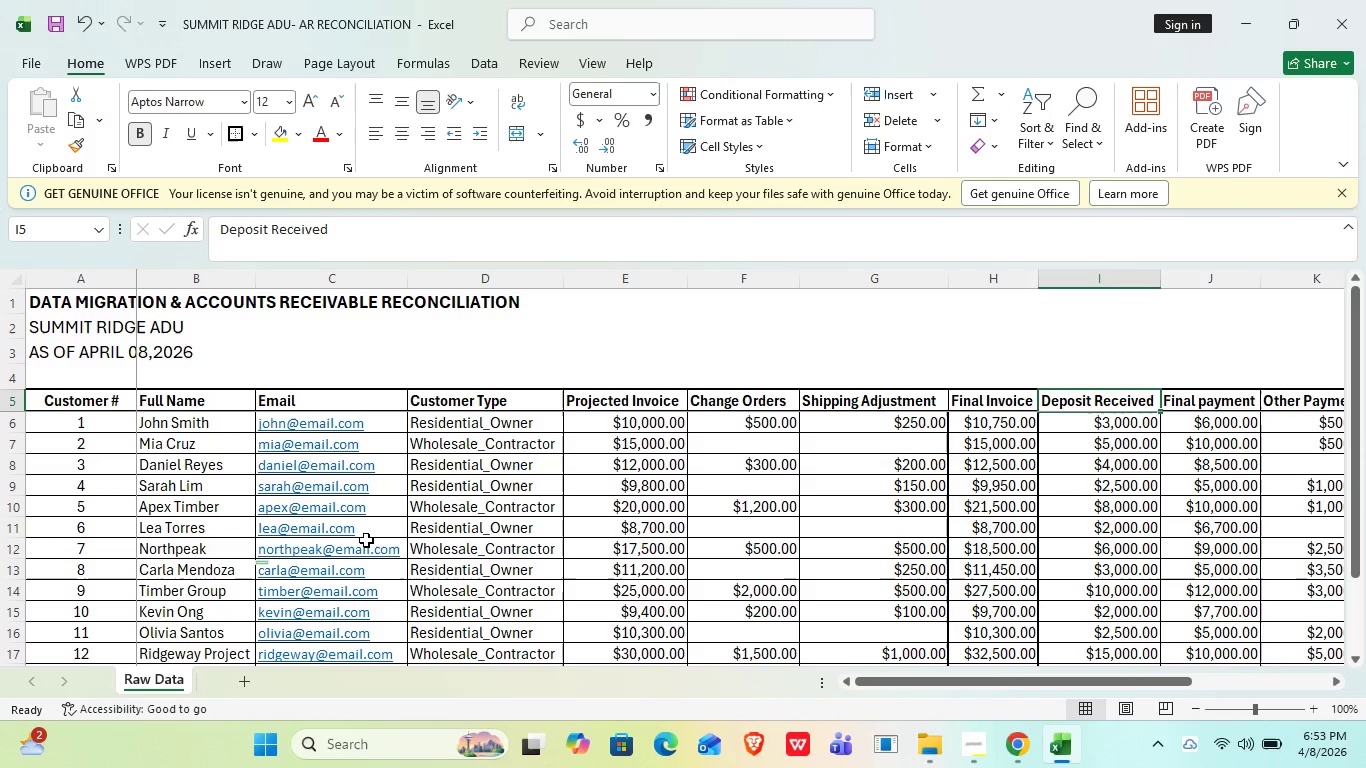 
key(ArrowRight)
 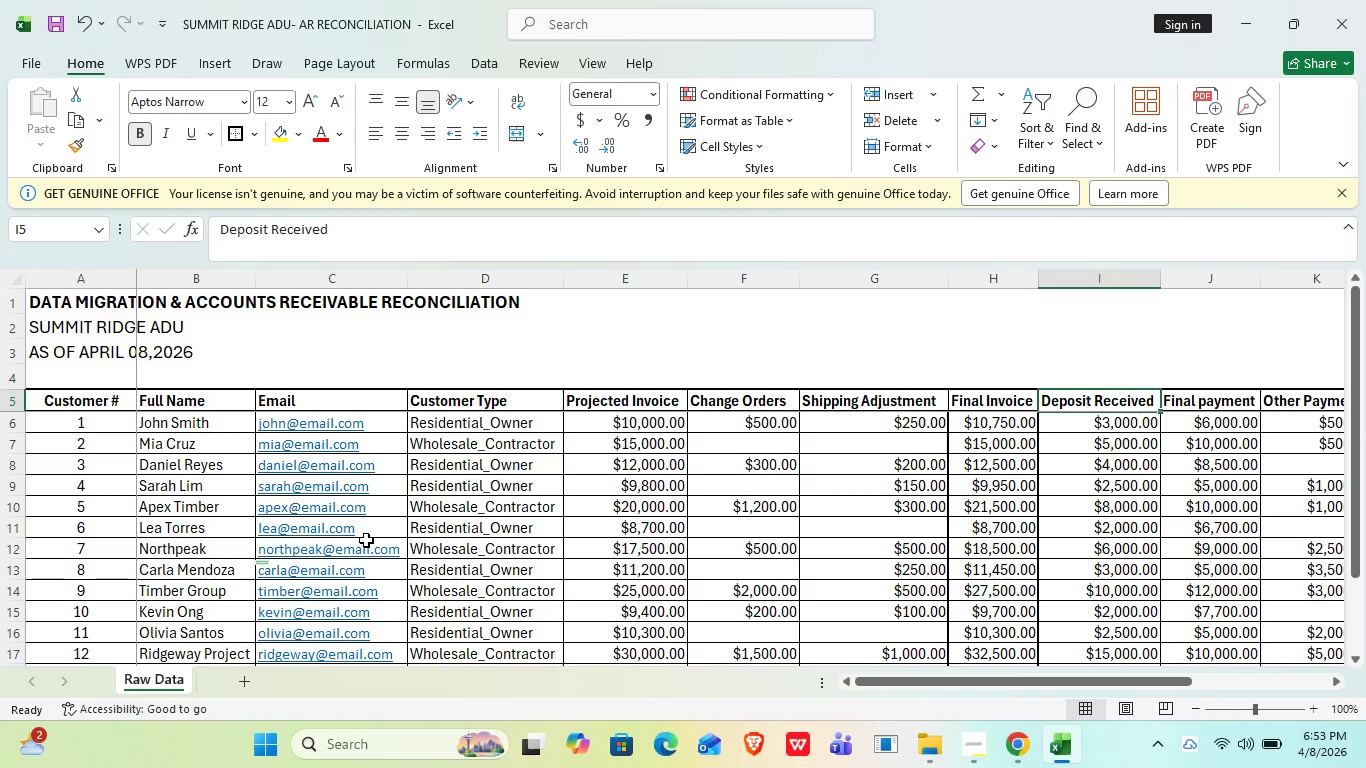 
key(ArrowRight)
 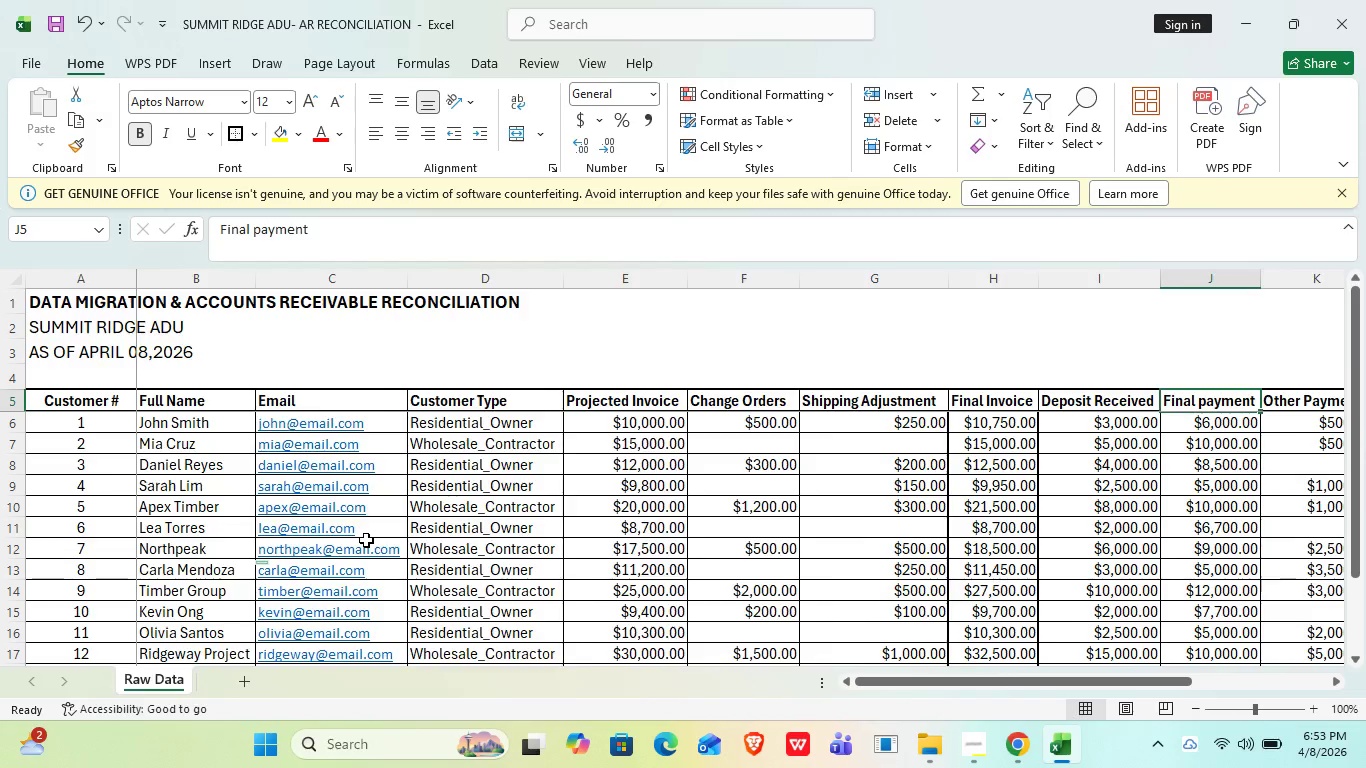 
key(ArrowRight)
 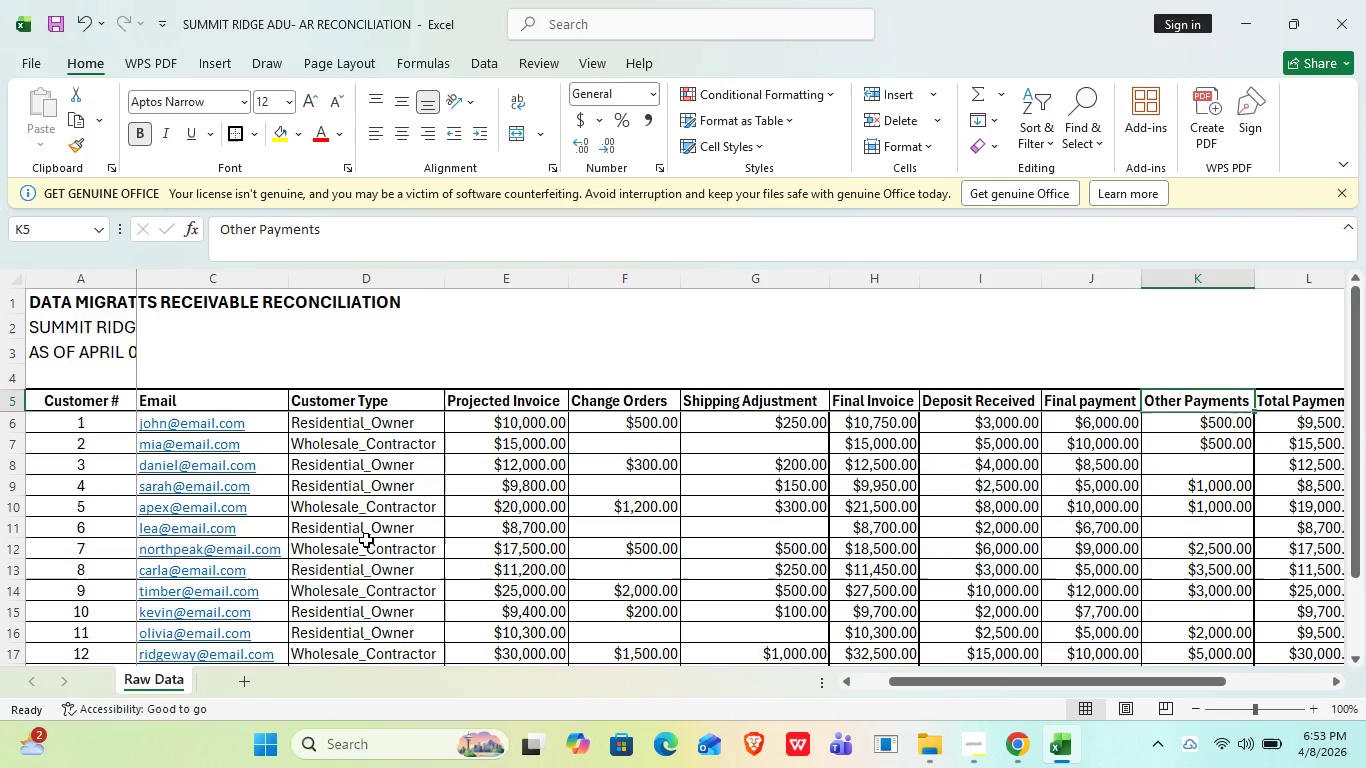 
key(ArrowRight)
 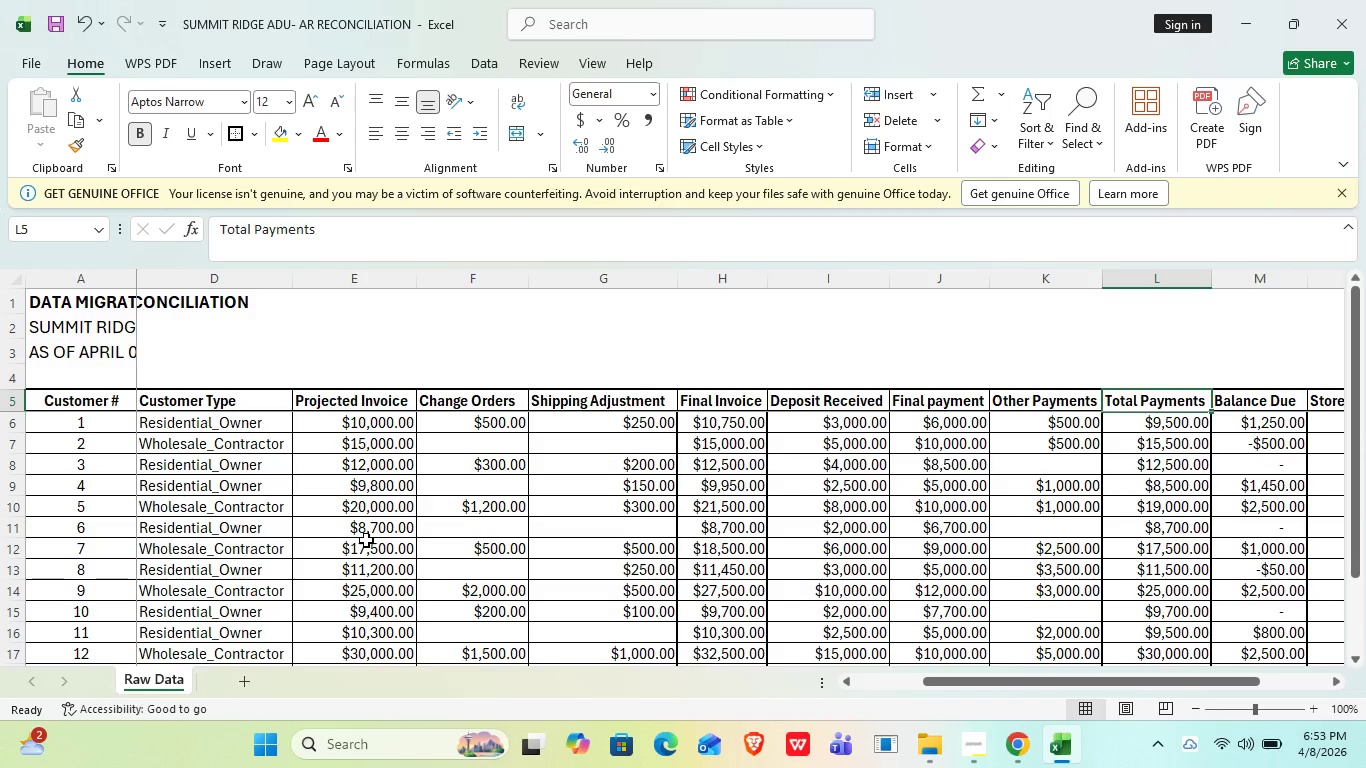 
key(ArrowRight)
 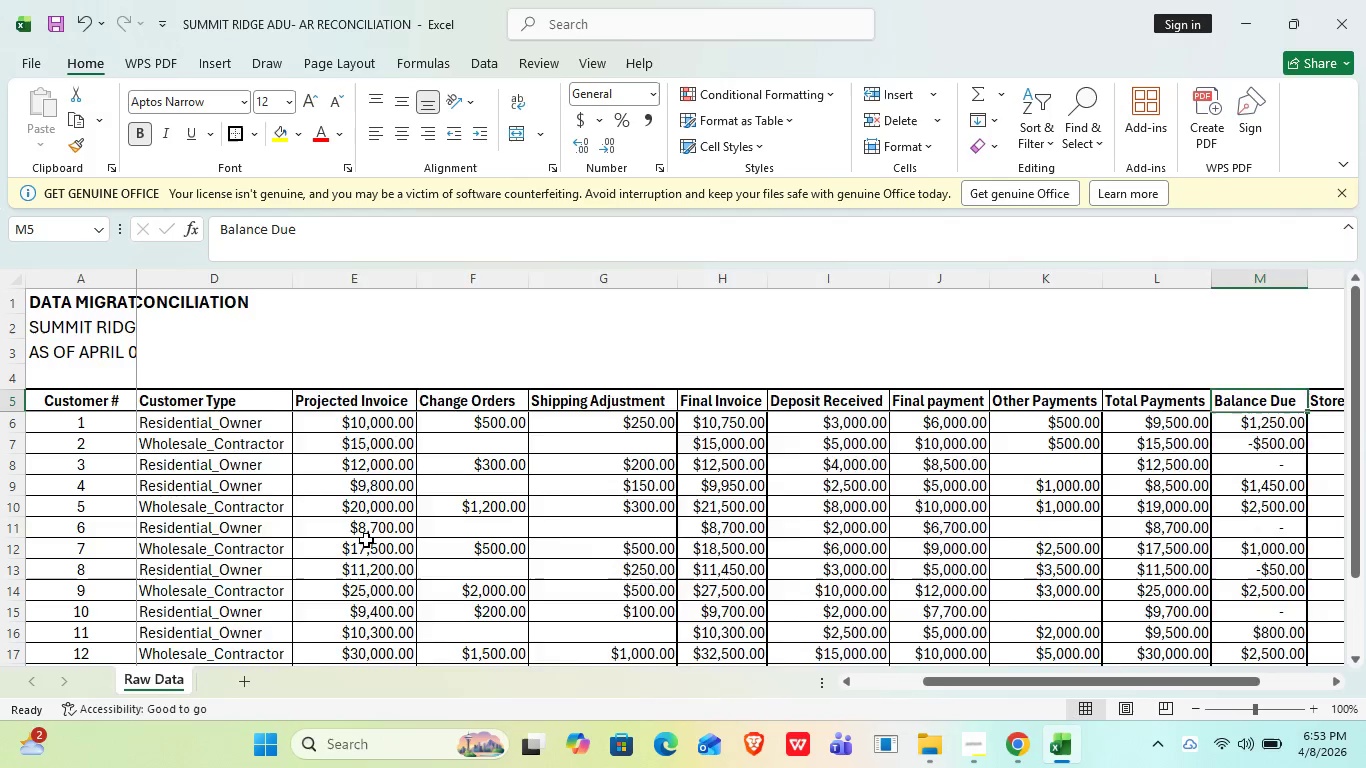 
key(ArrowRight)
 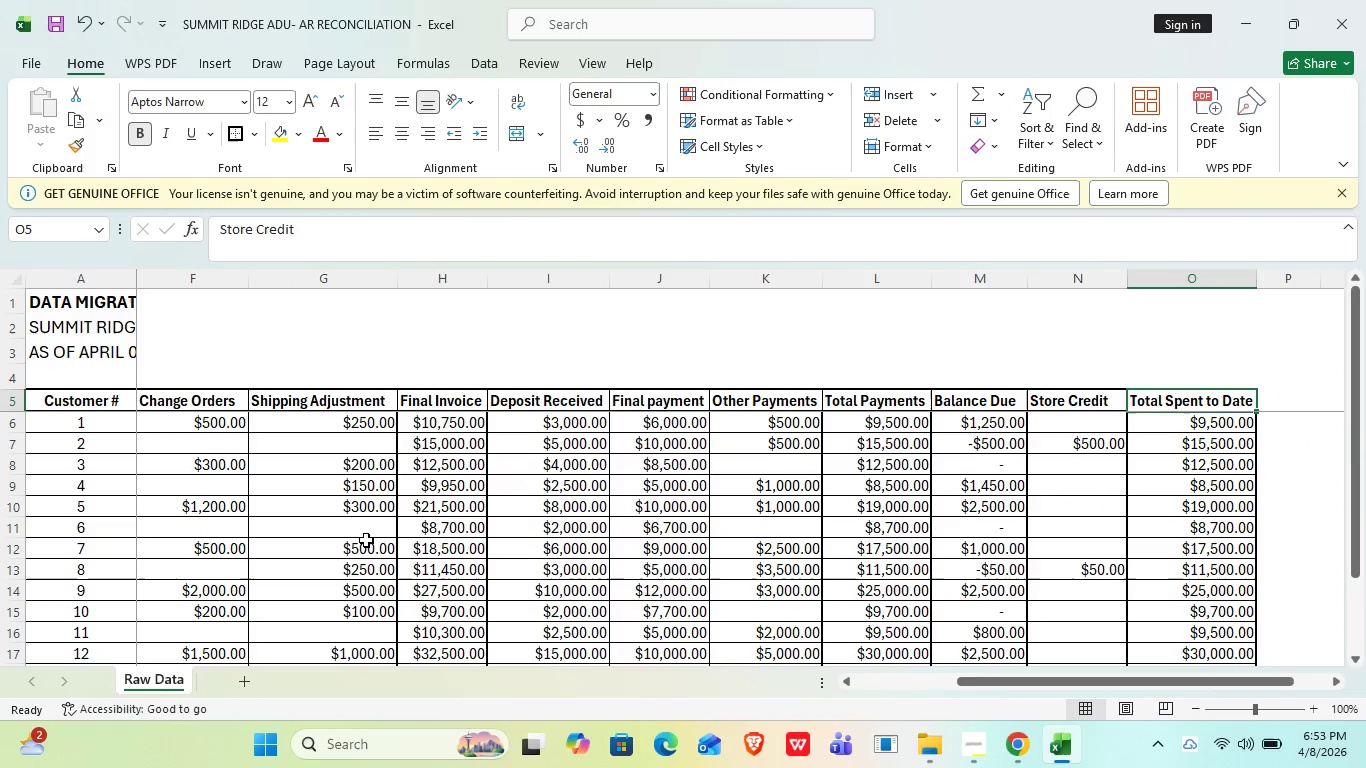 
key(ArrowRight)
 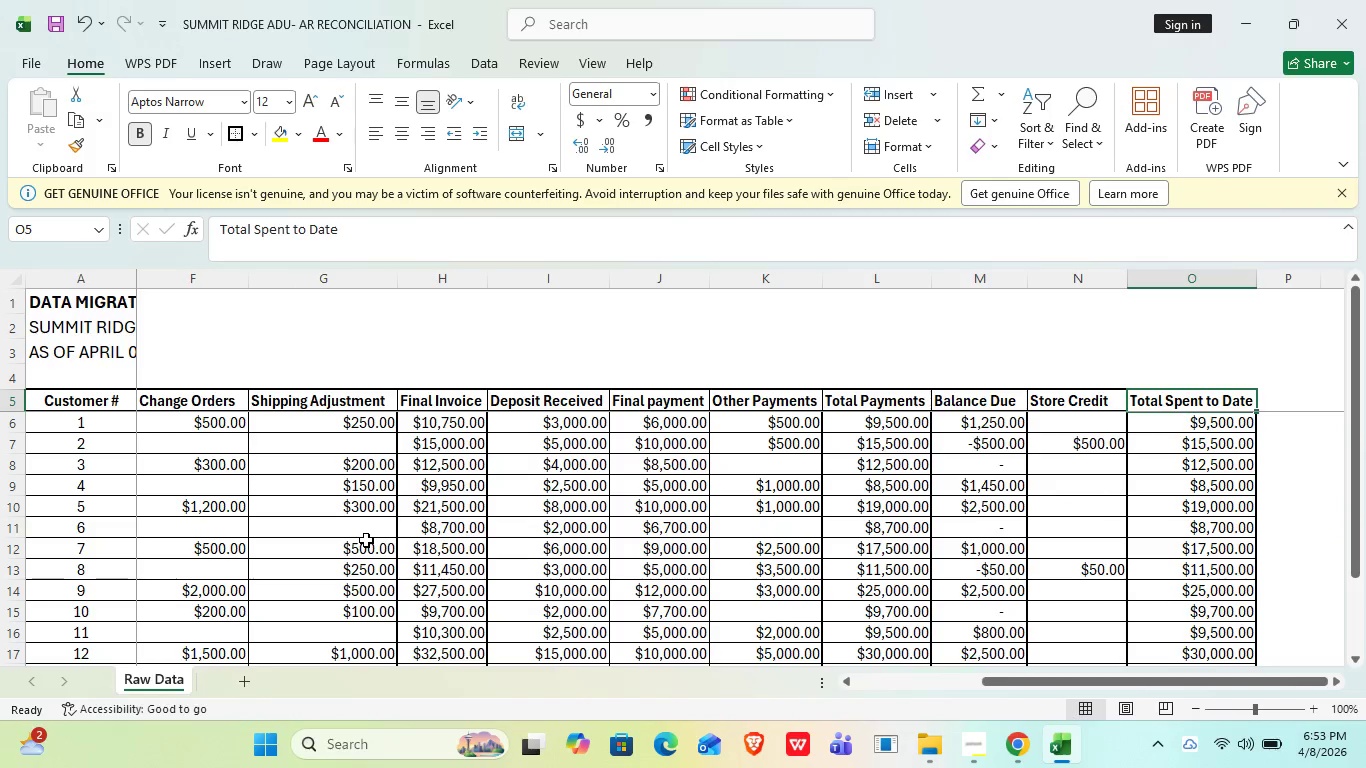 
key(ArrowRight)
 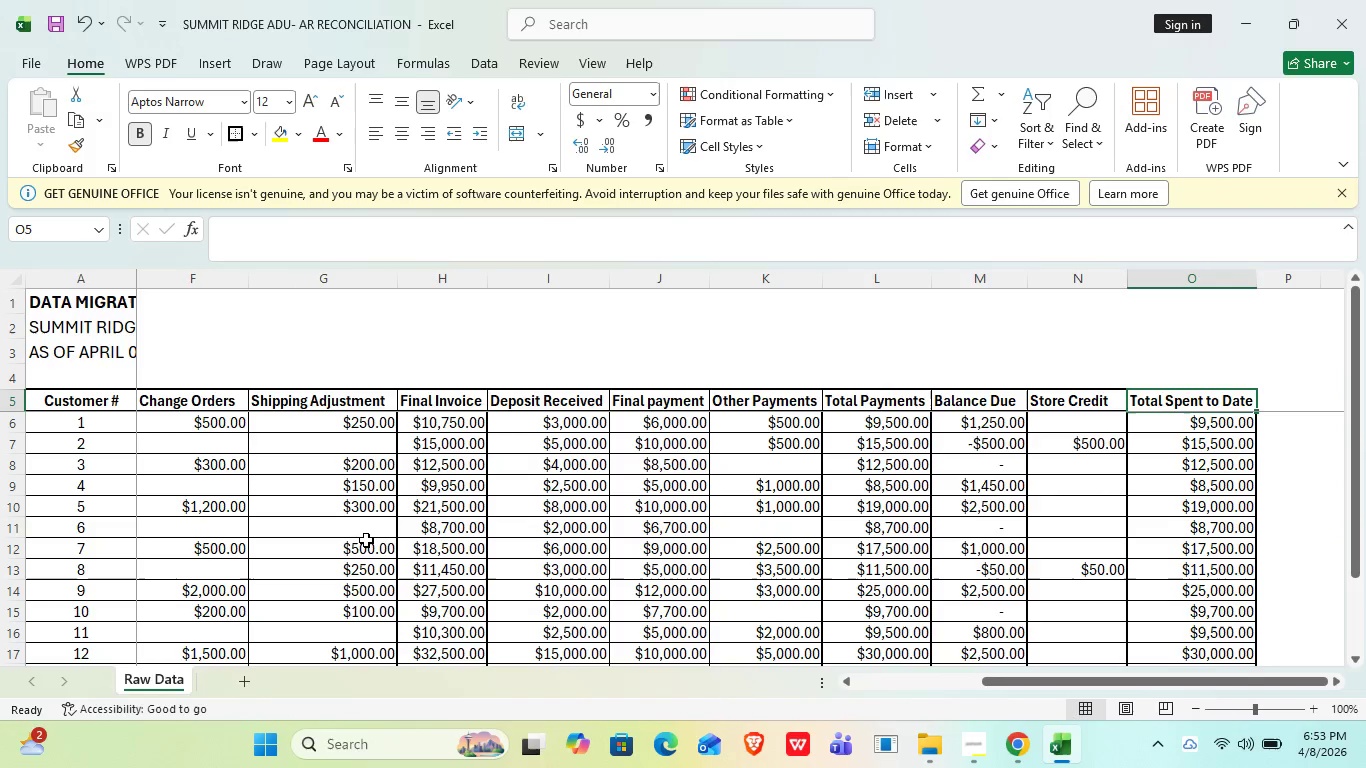 
hold_key(key=ArrowLeft, duration=1.3)
 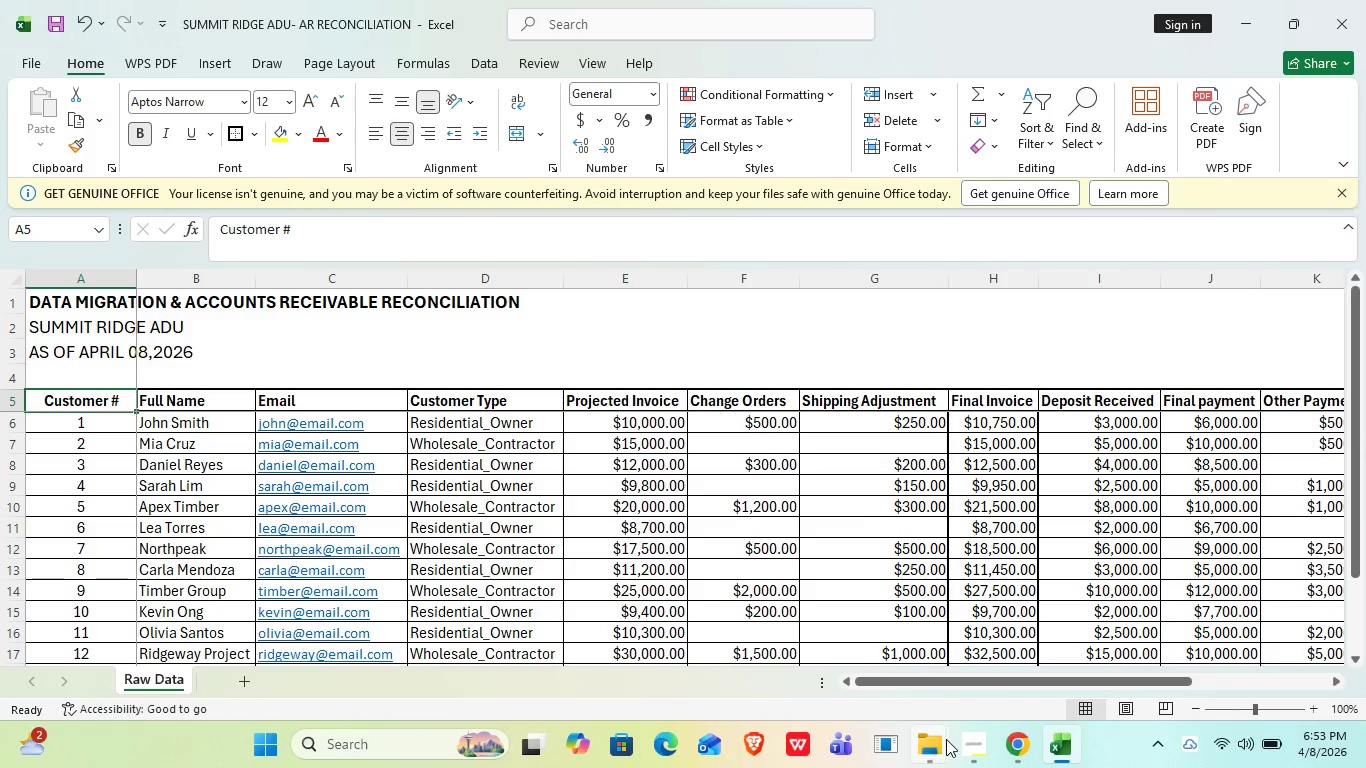 
left_click([985, 740])